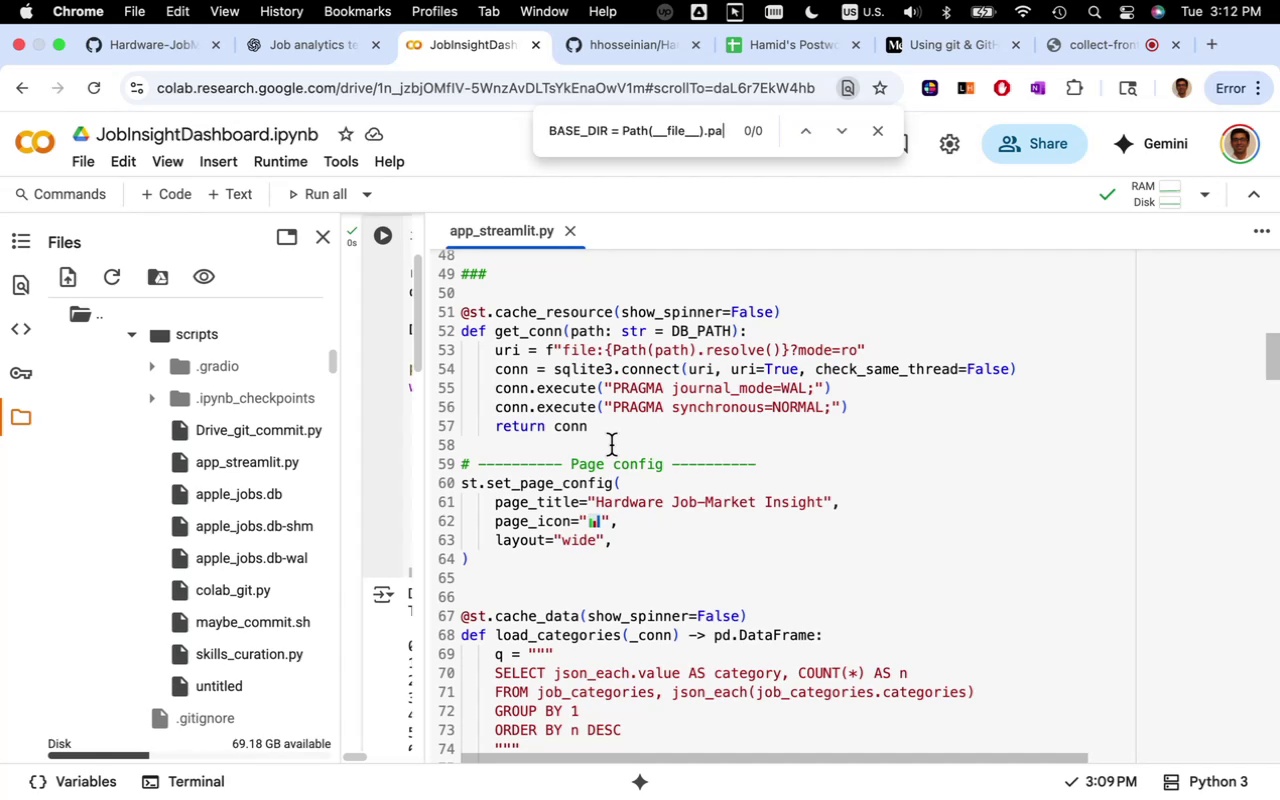 
key(Backspace)
 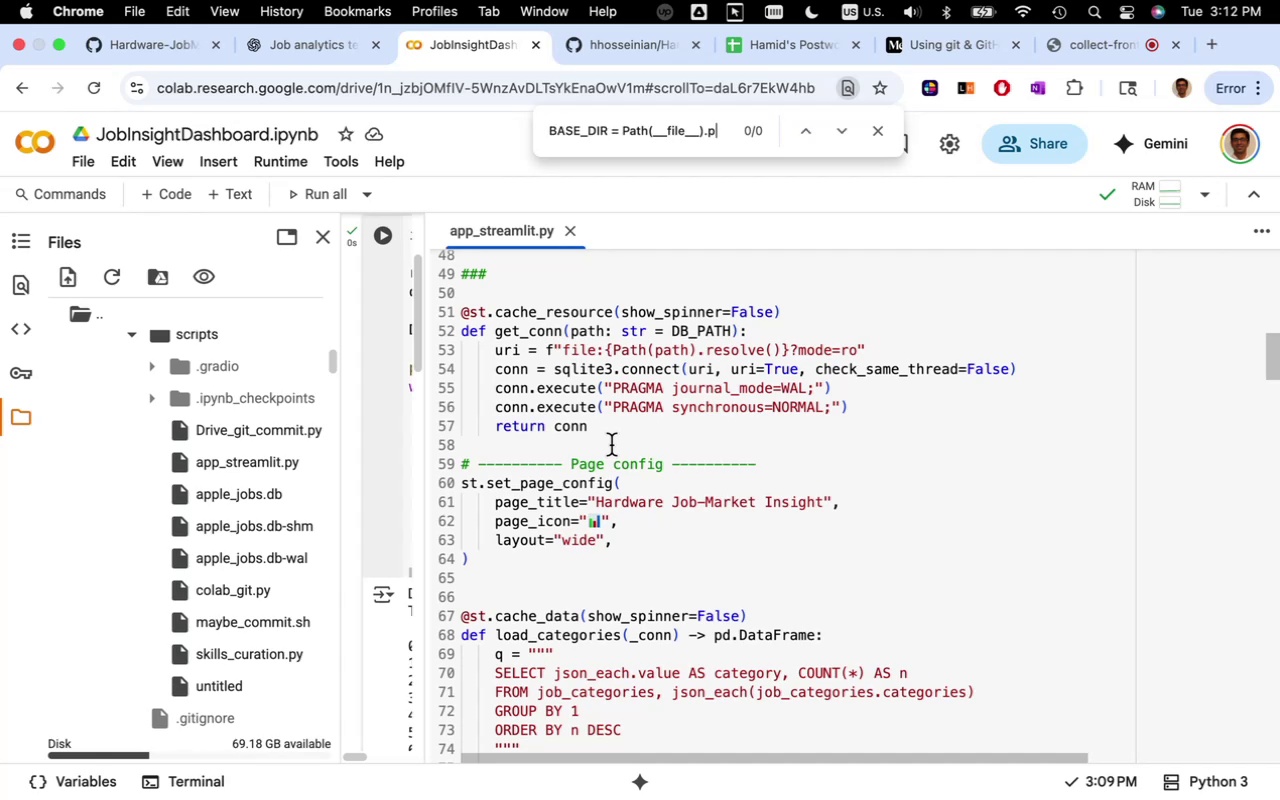 
key(Backspace)
 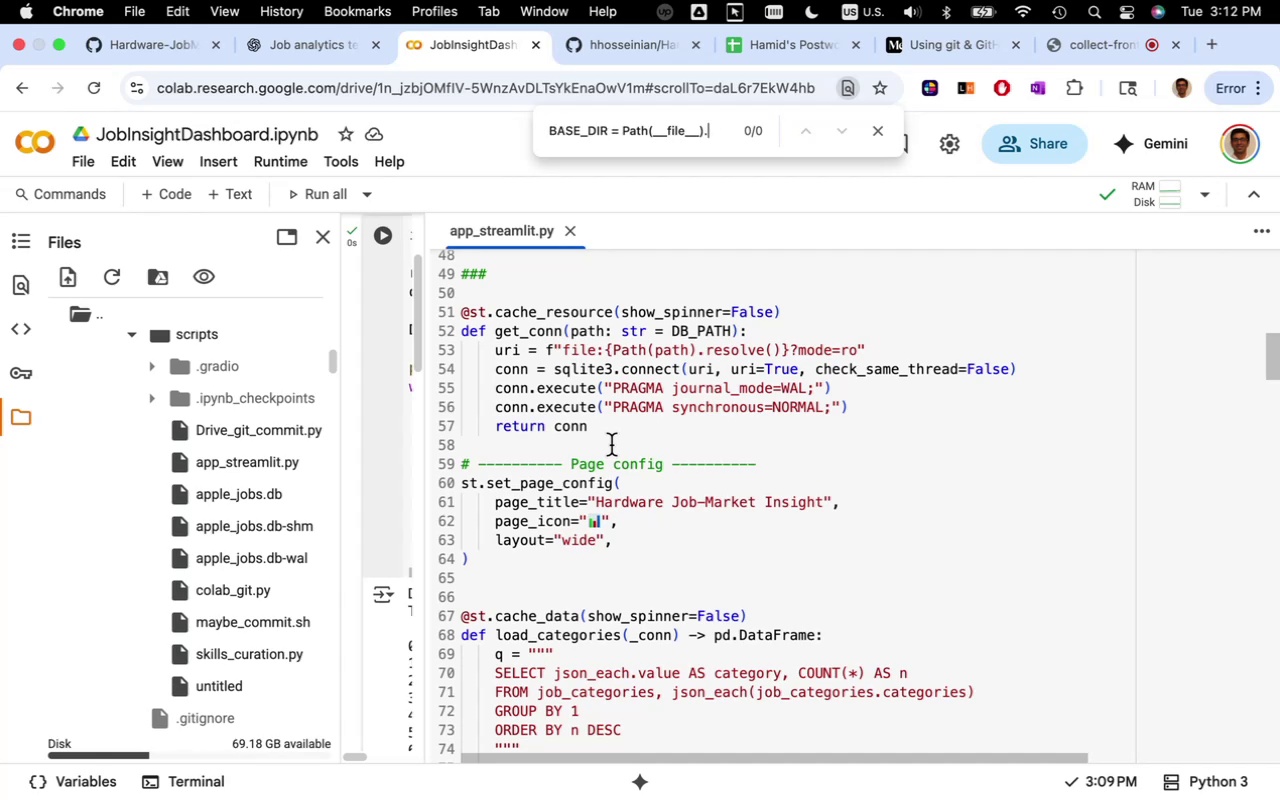 
key(Backspace)
 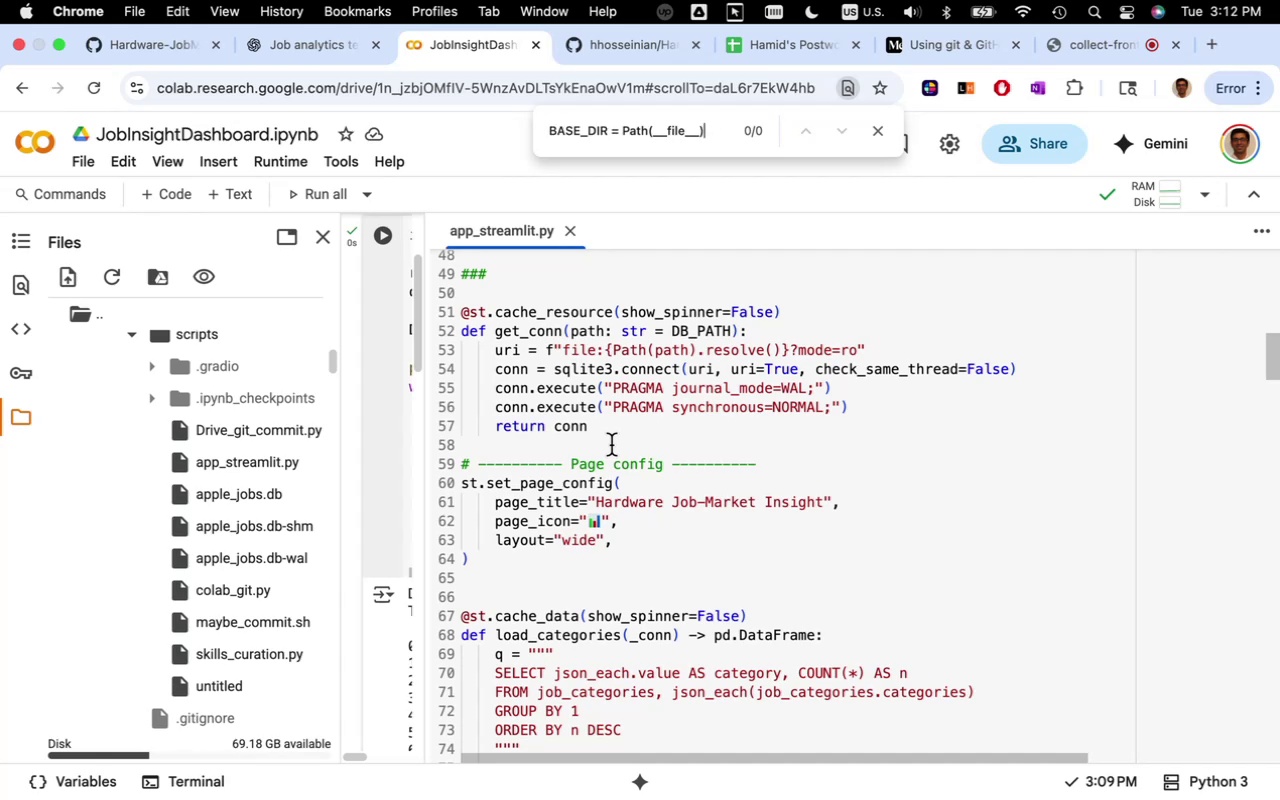 
key(Backspace)
 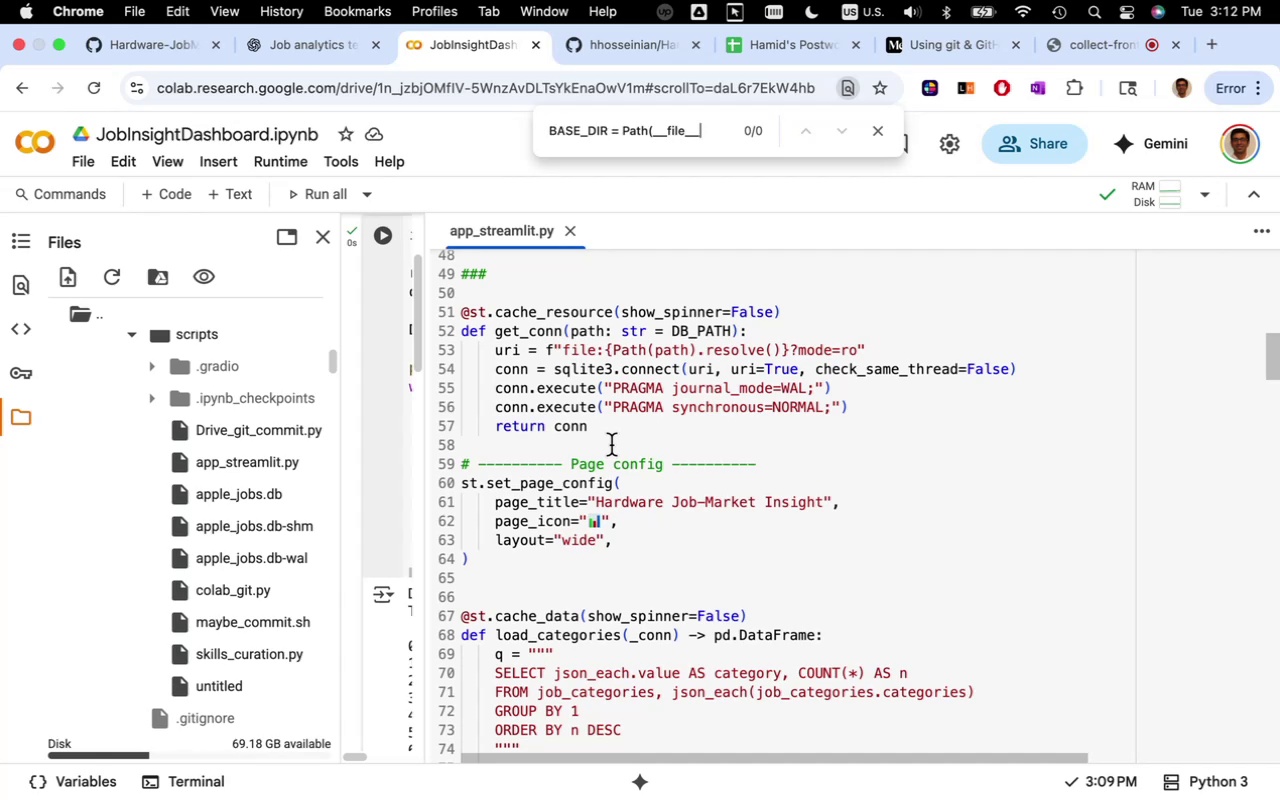 
key(Backspace)
 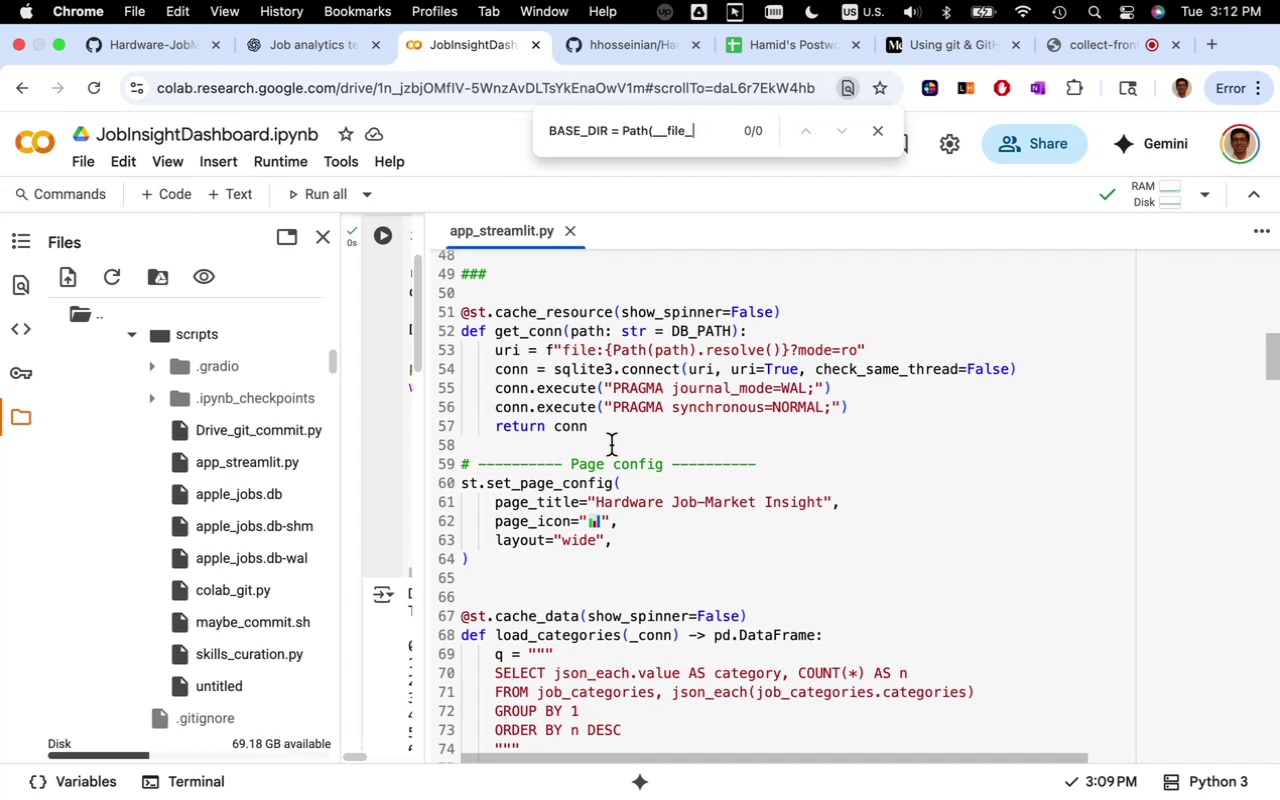 
key(Backspace)
 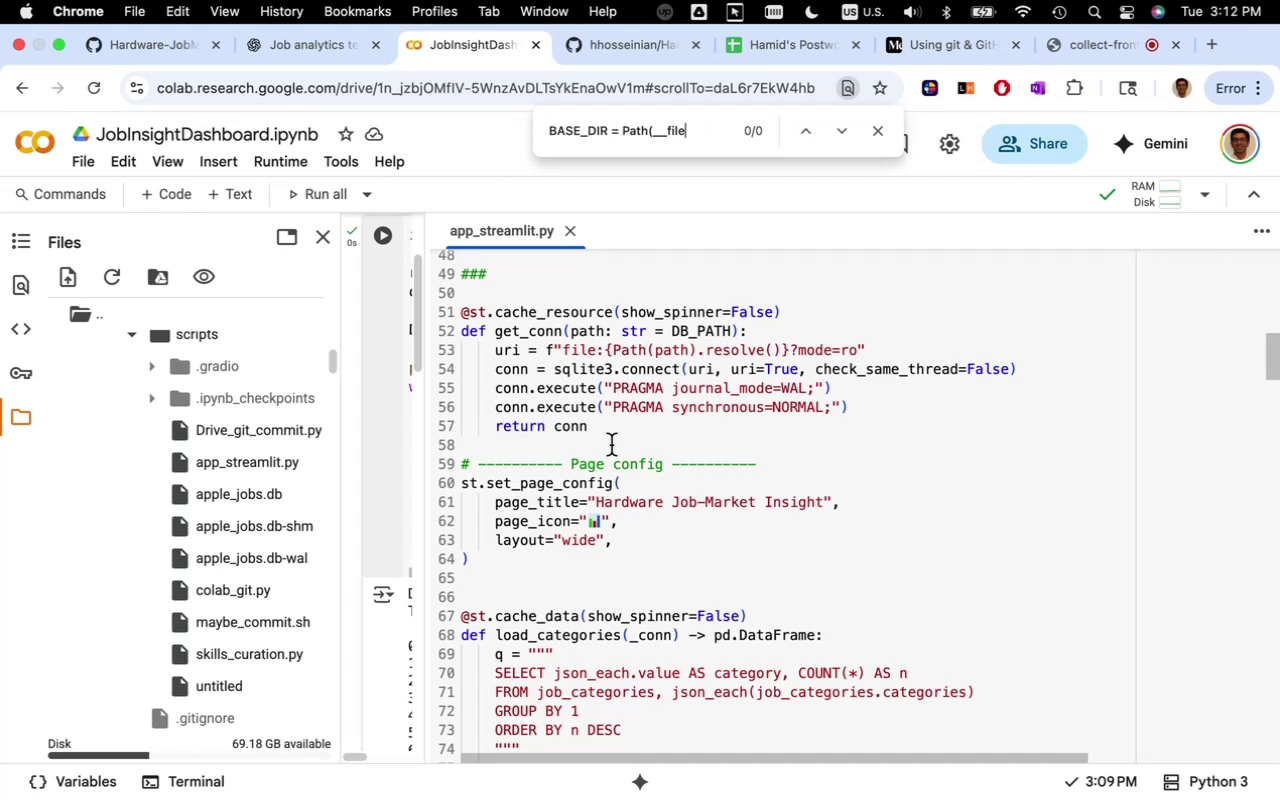 
key(Backspace)
 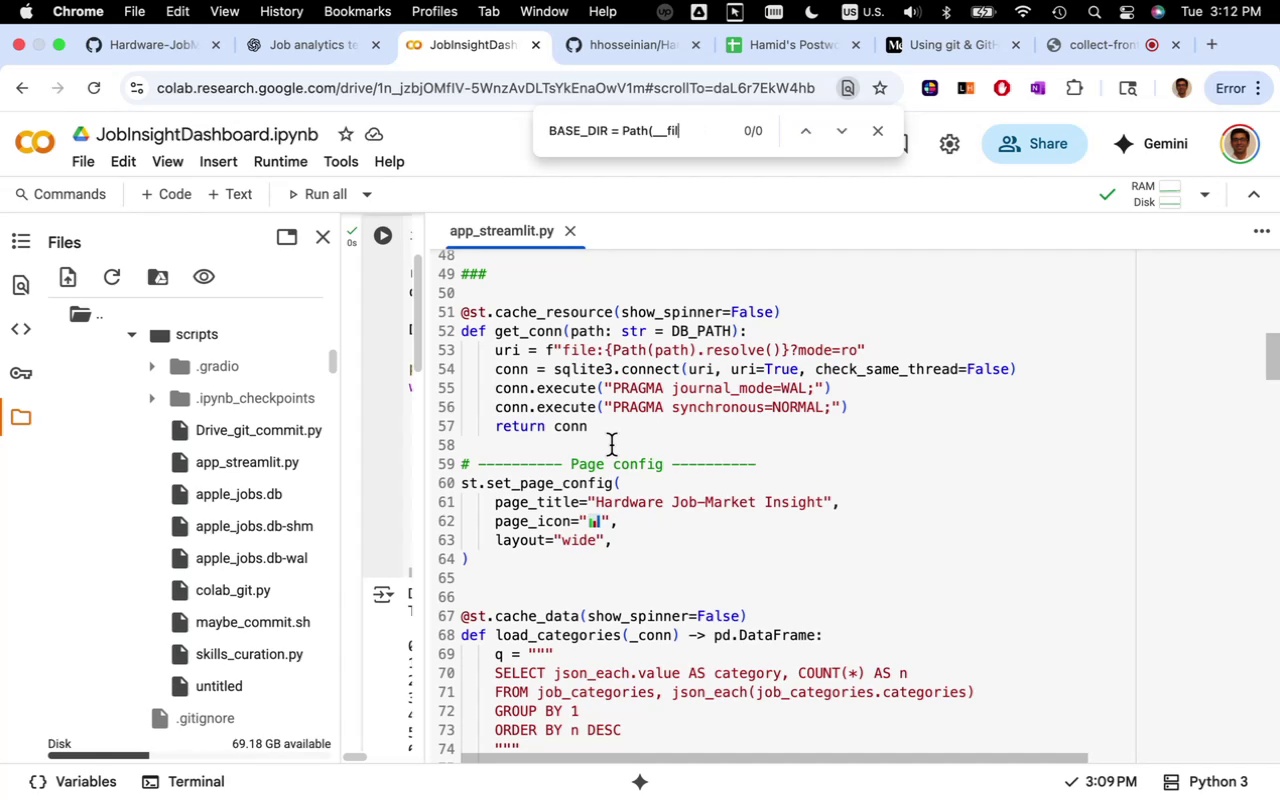 
key(Backspace)
 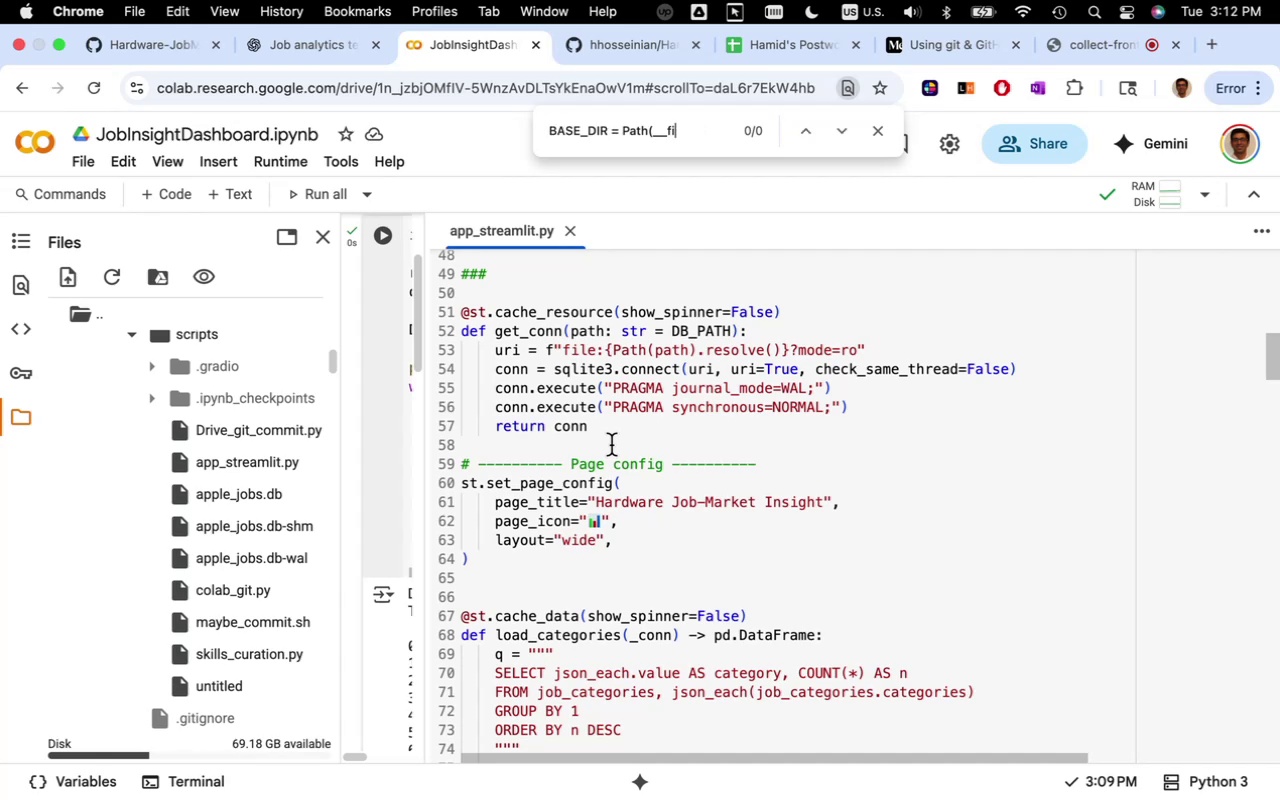 
key(Backspace)
 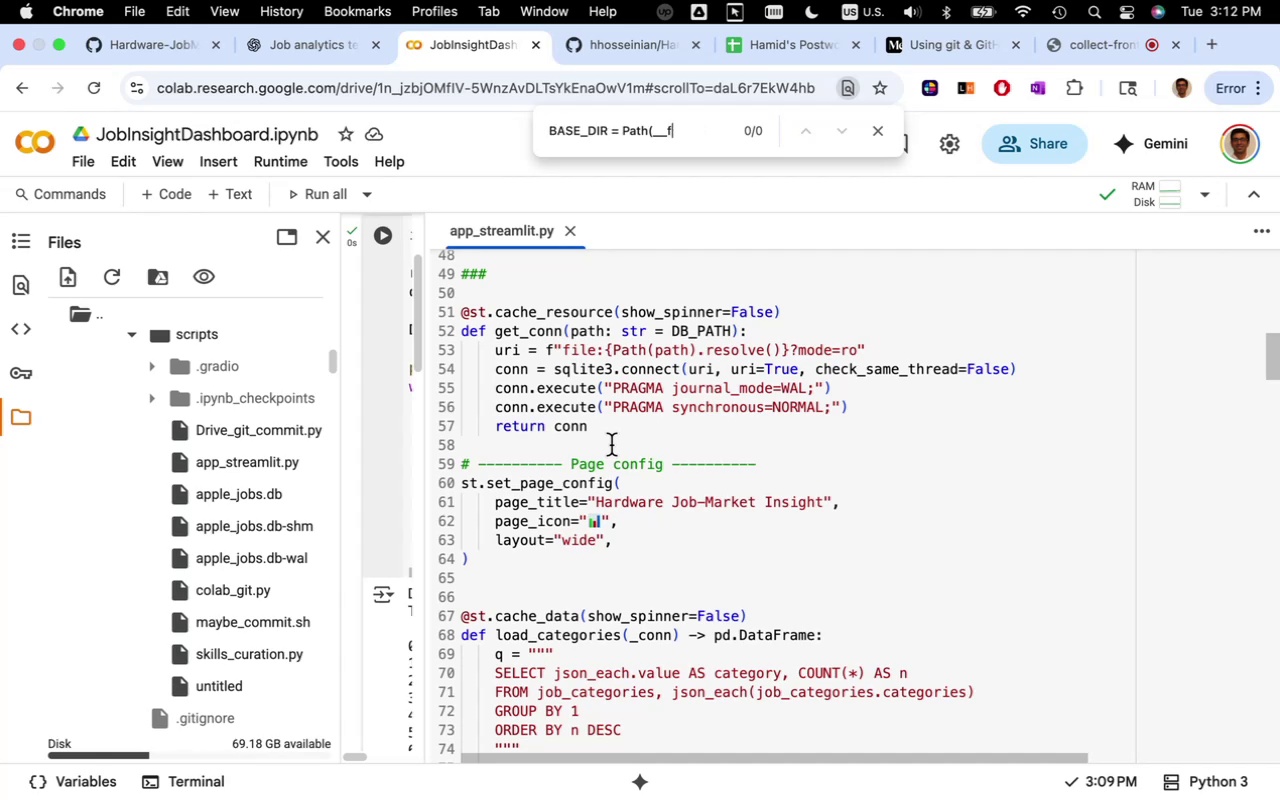 
key(Backspace)
 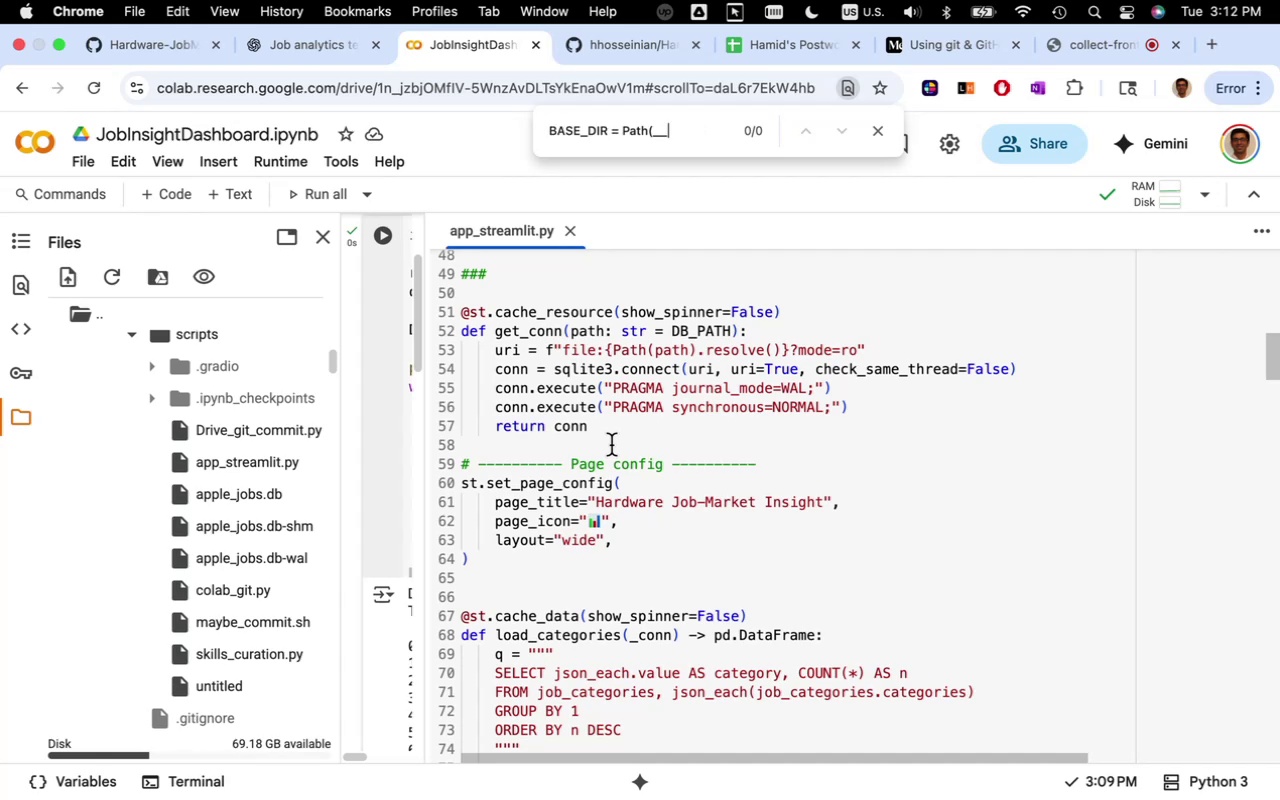 
key(Backspace)
 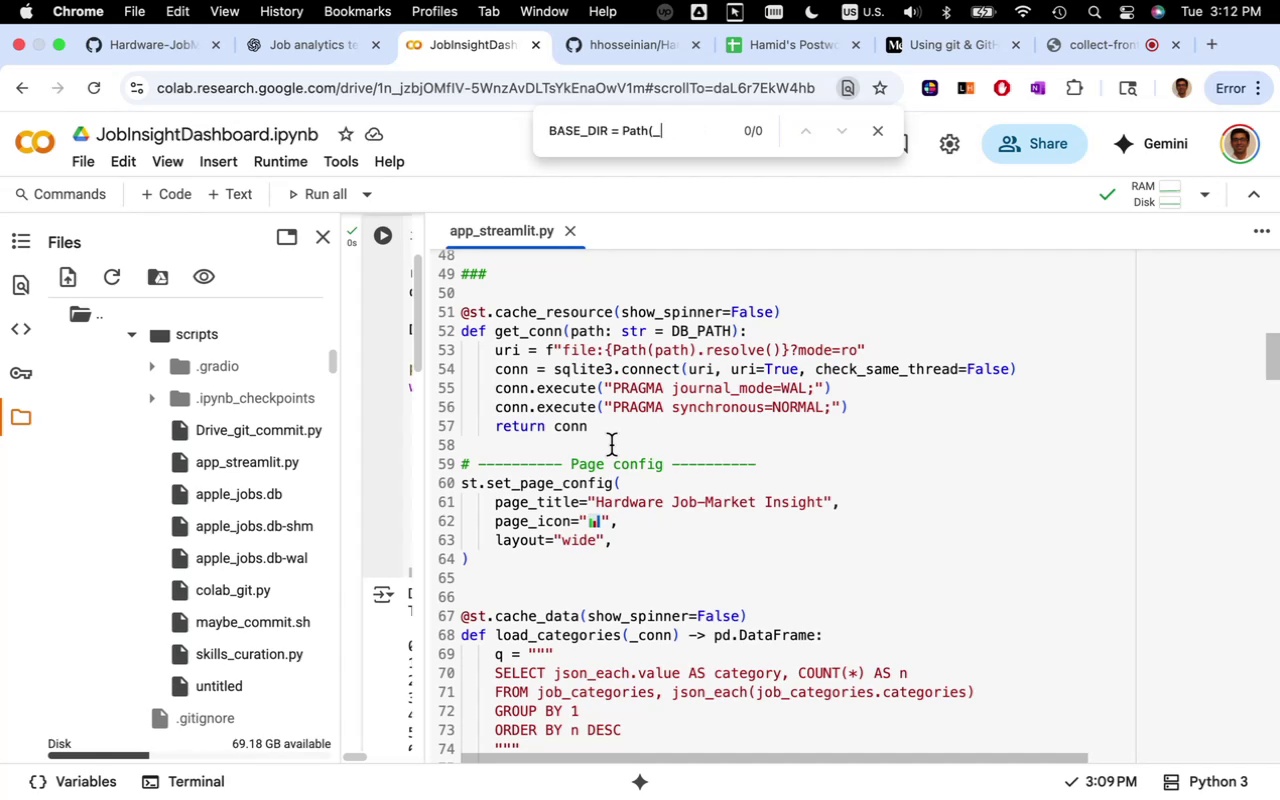 
key(Backspace)
 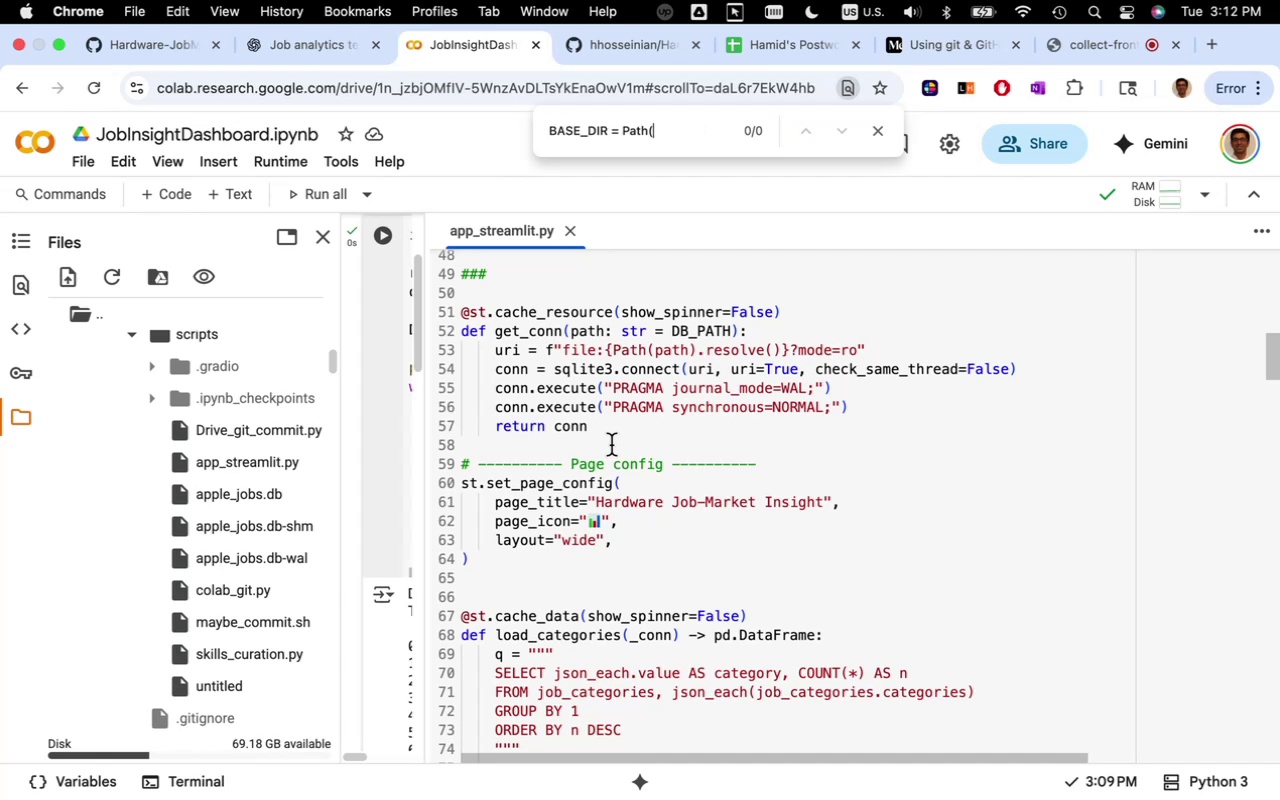 
key(Backspace)
 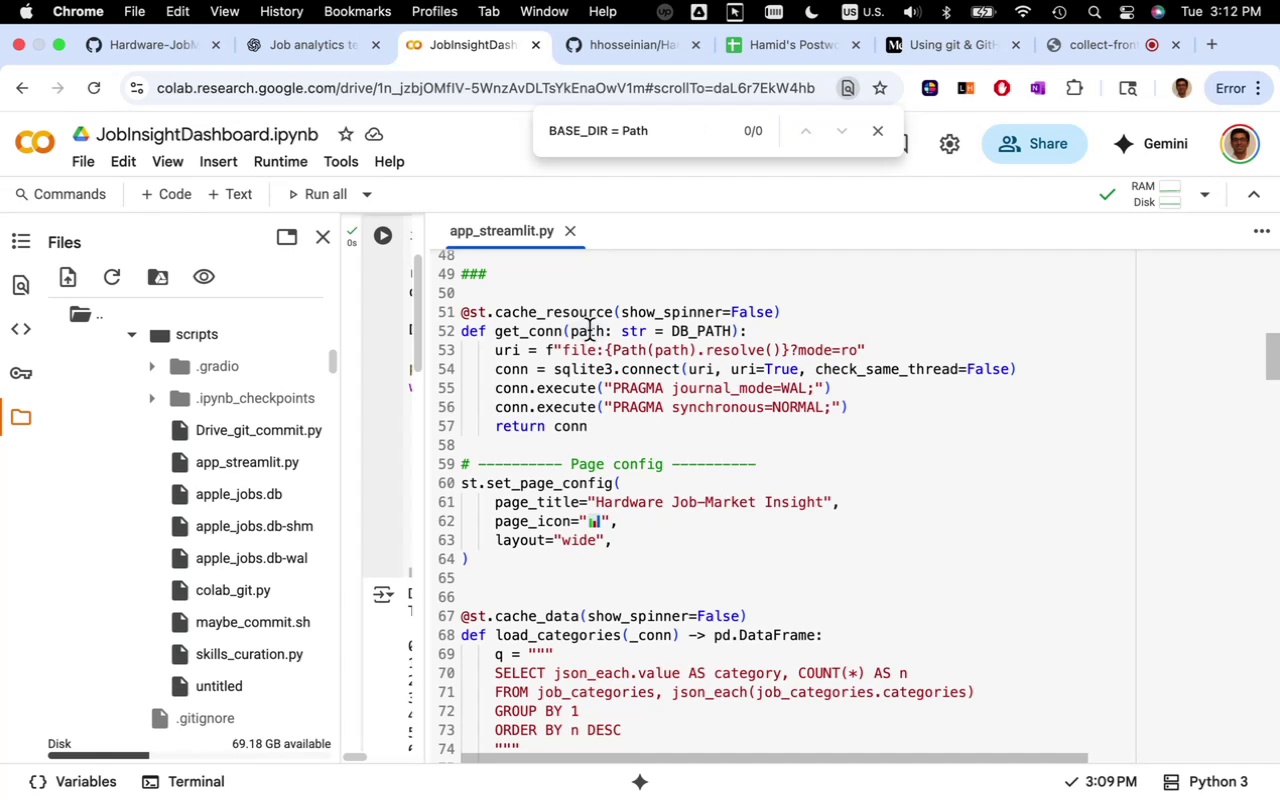 
hold_key(key=Backspace, duration=0.86)
 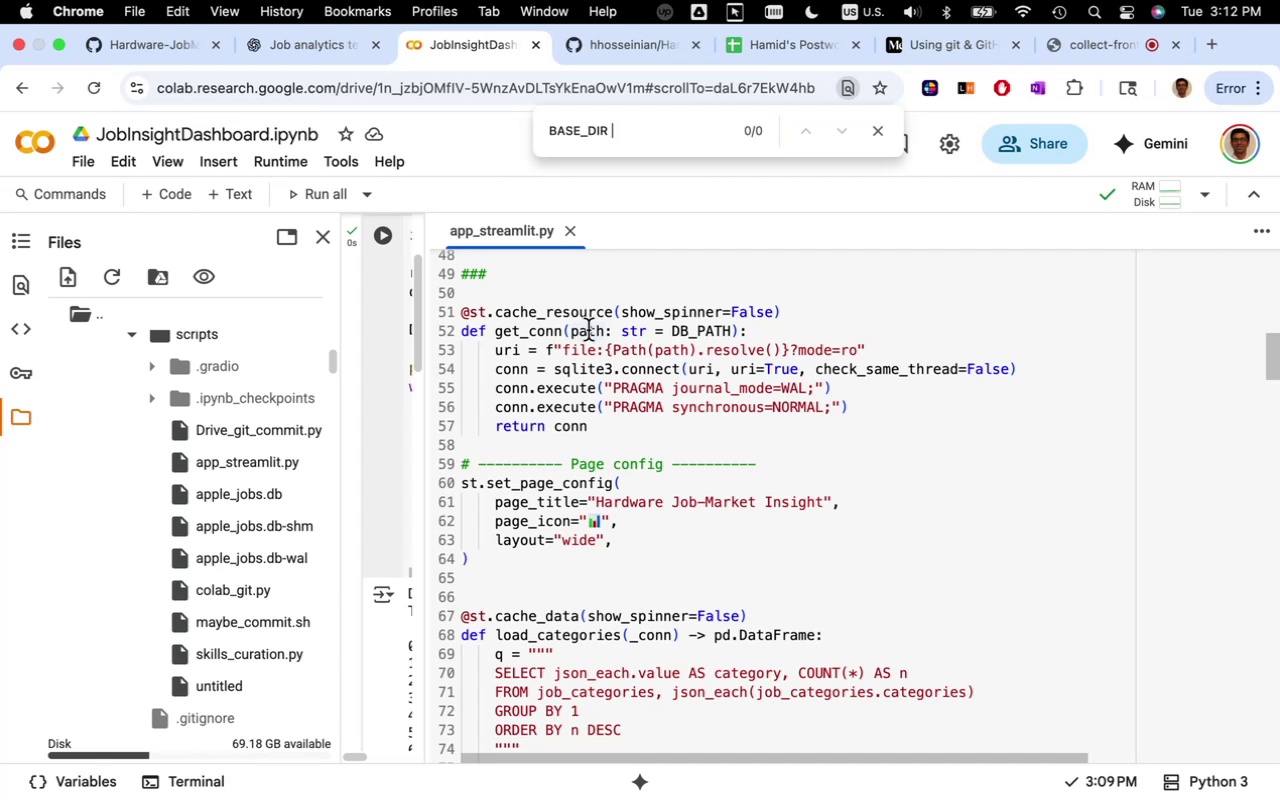 
key(Backspace)
 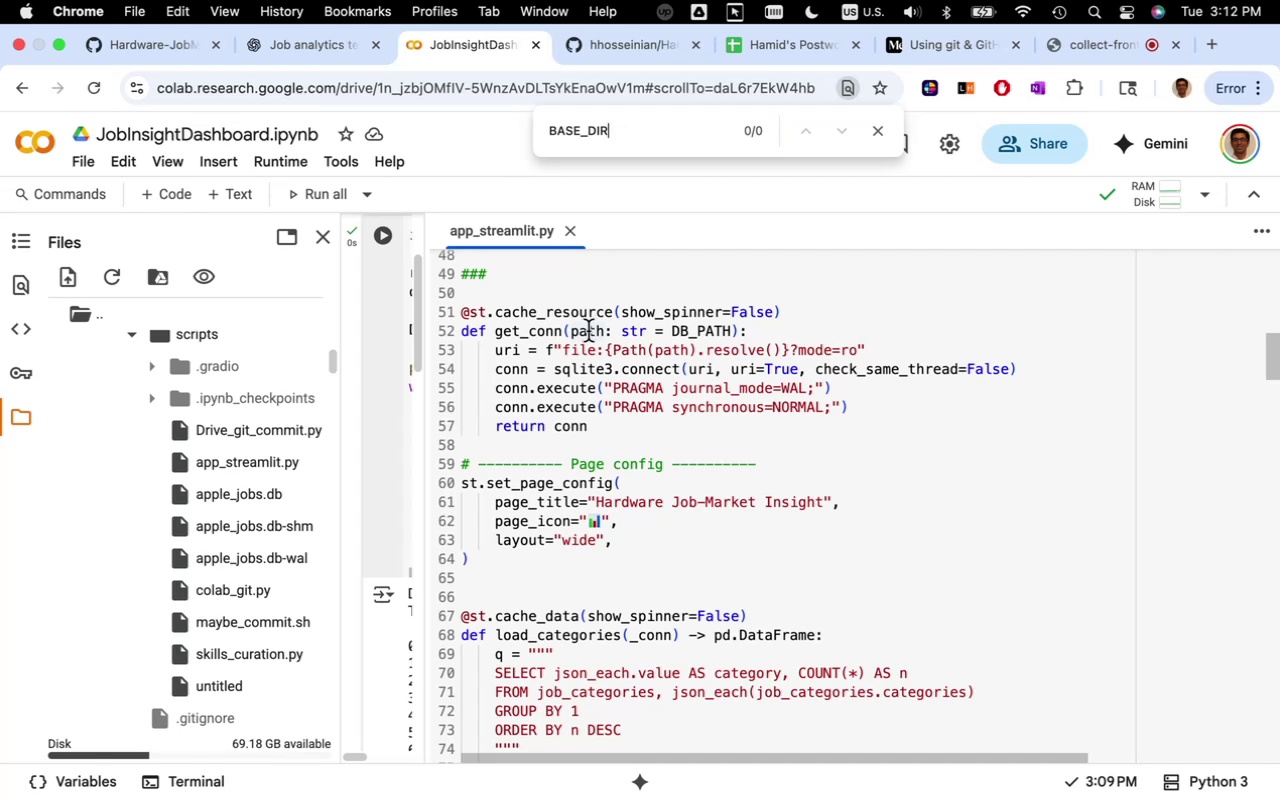 
key(Backspace)
 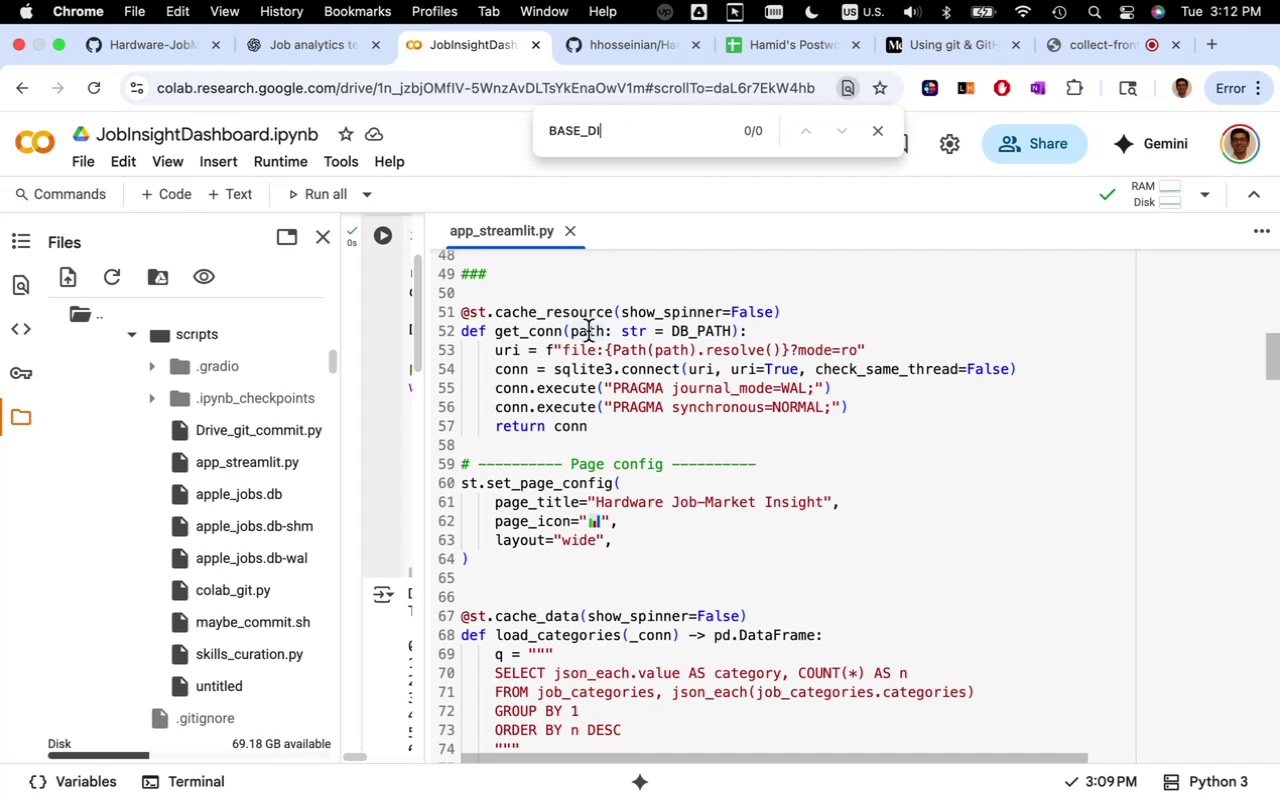 
key(Backspace)
 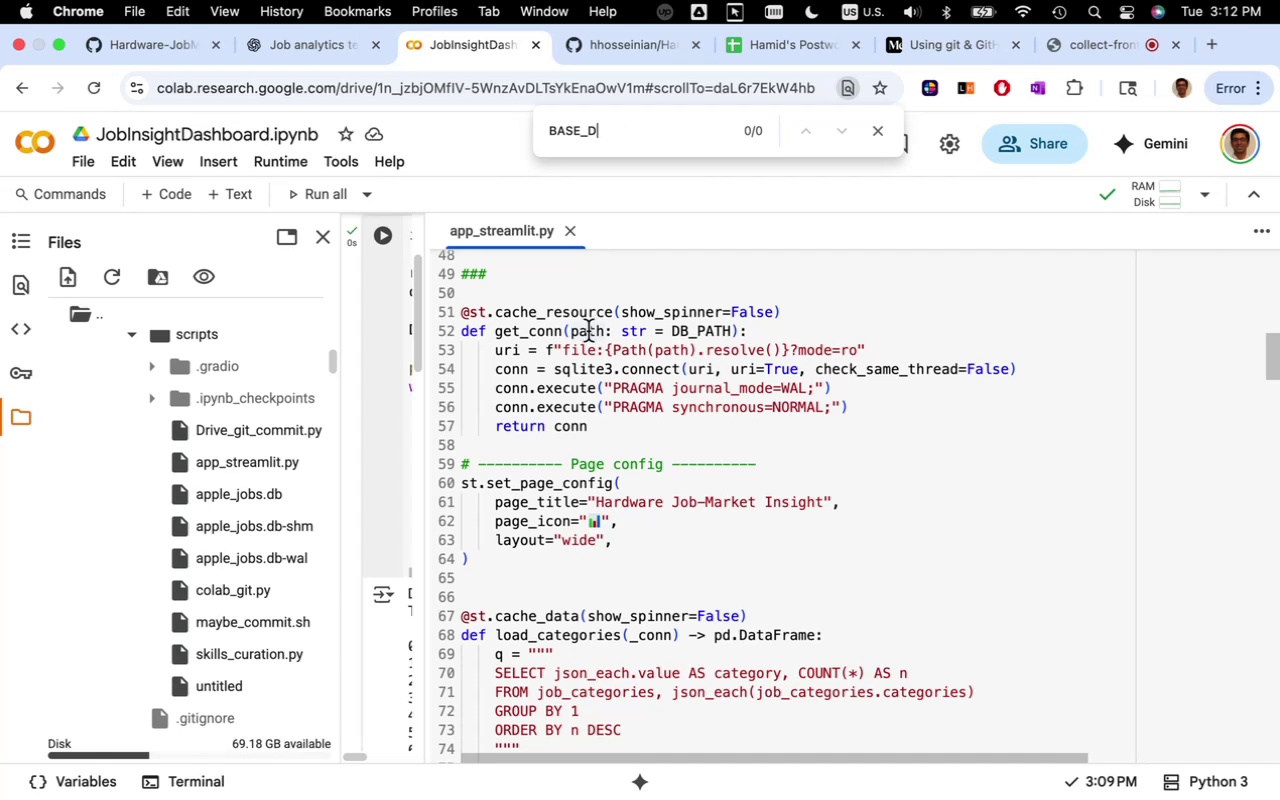 
key(Backspace)
 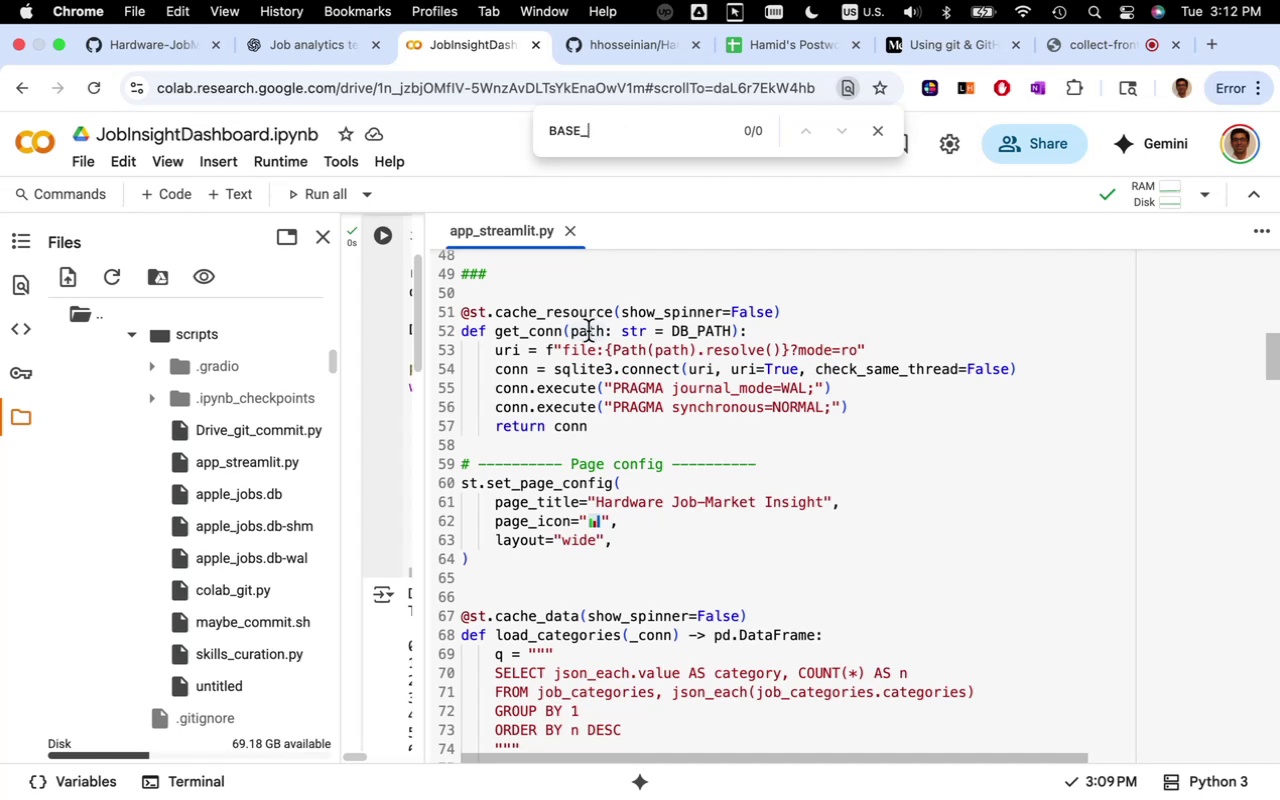 
key(Backspace)
 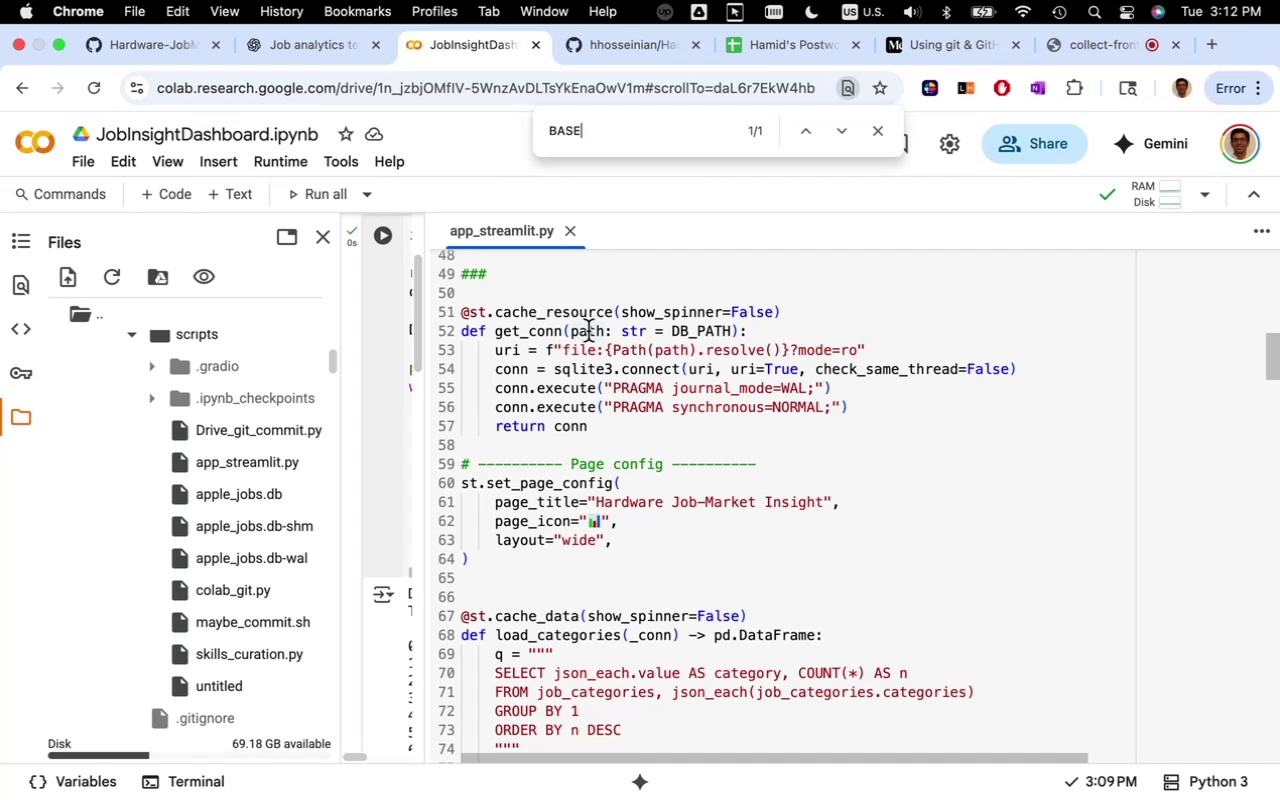 
key(Backspace)
 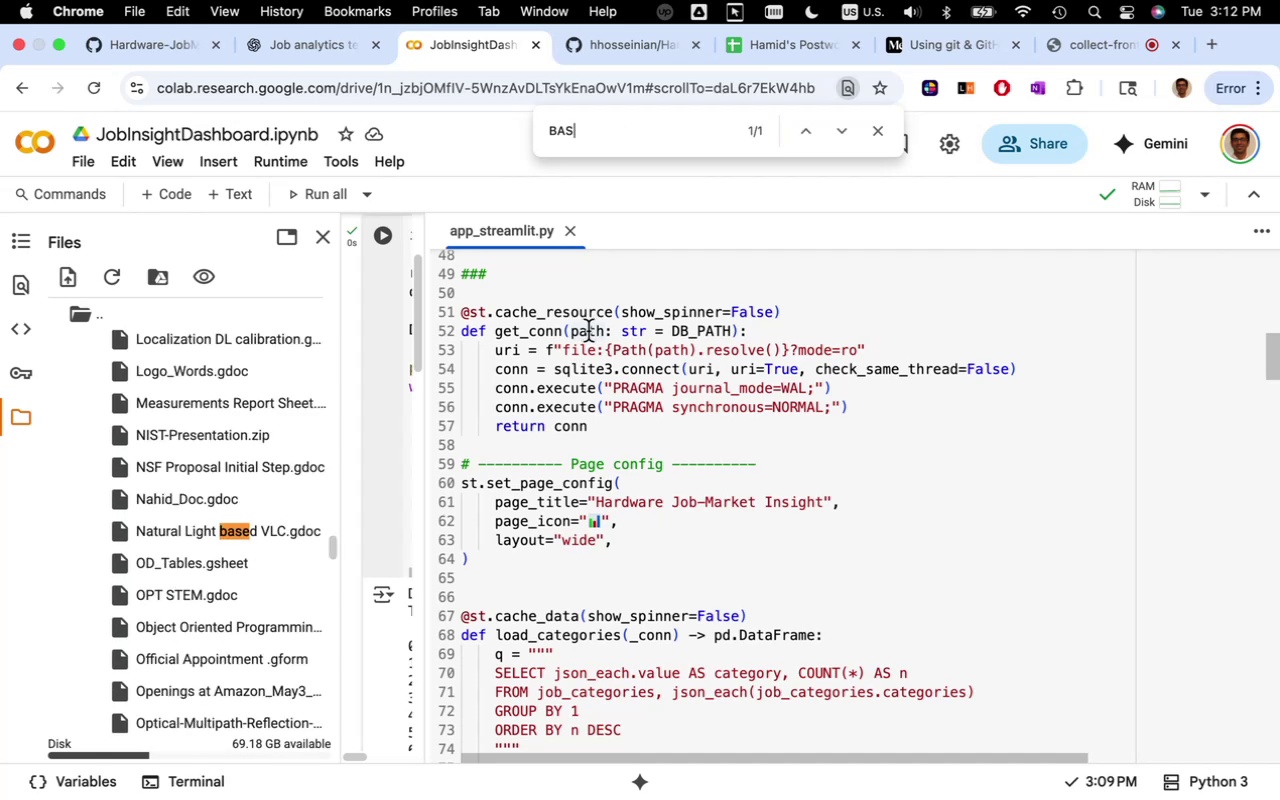 
key(Backspace)
 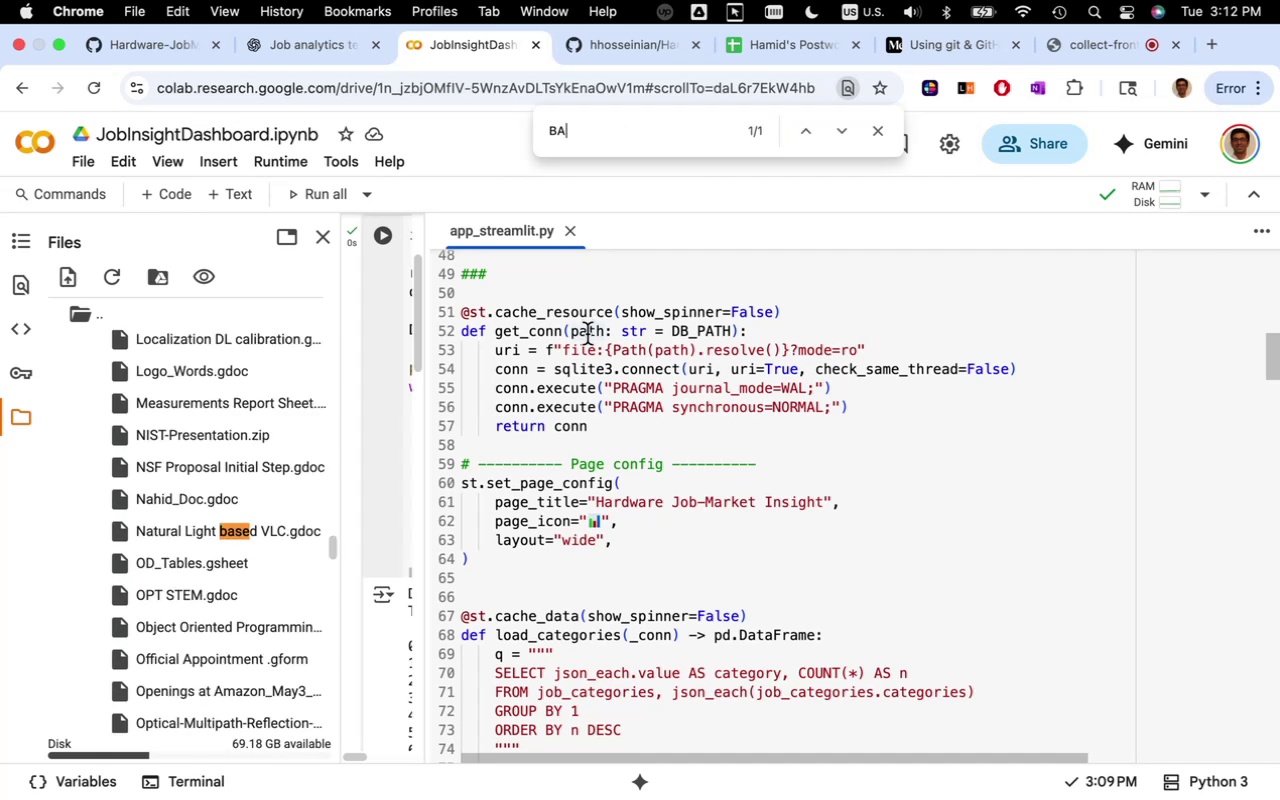 
key(Backspace)
 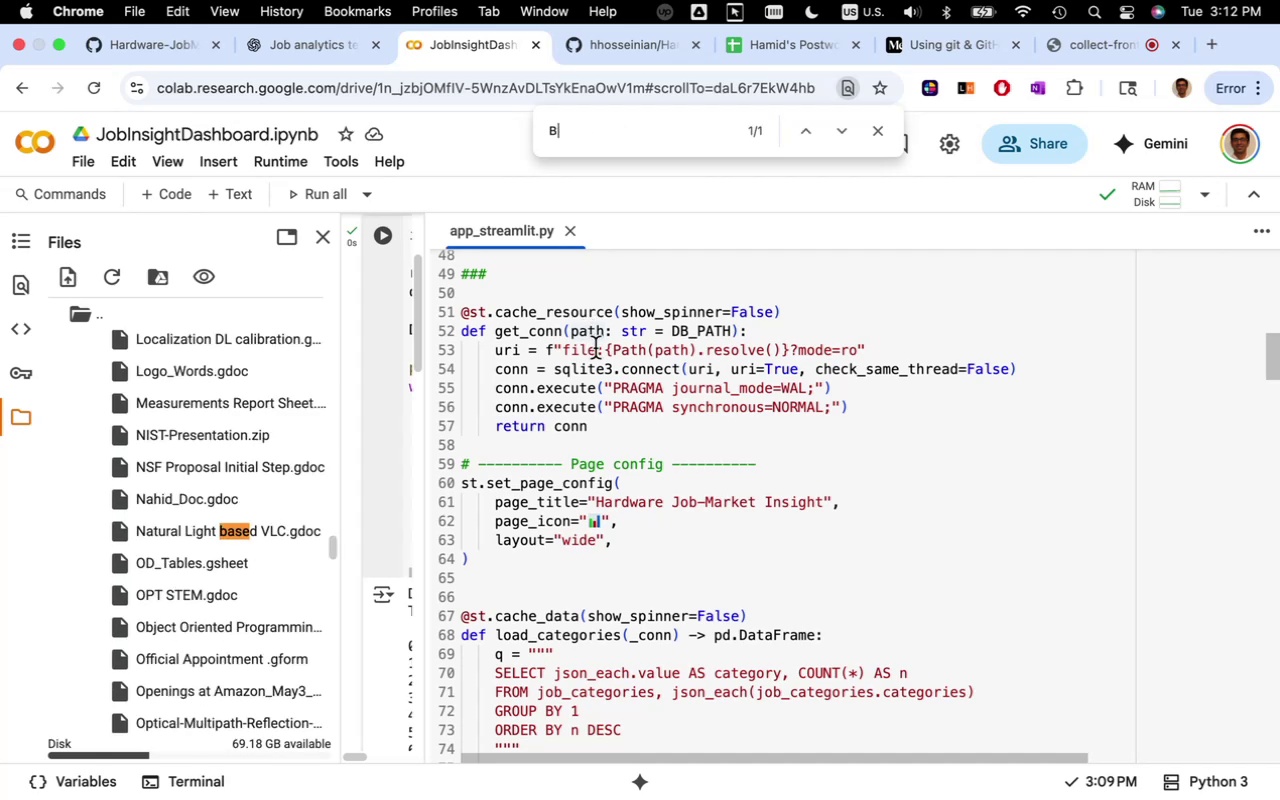 
key(Backspace)
 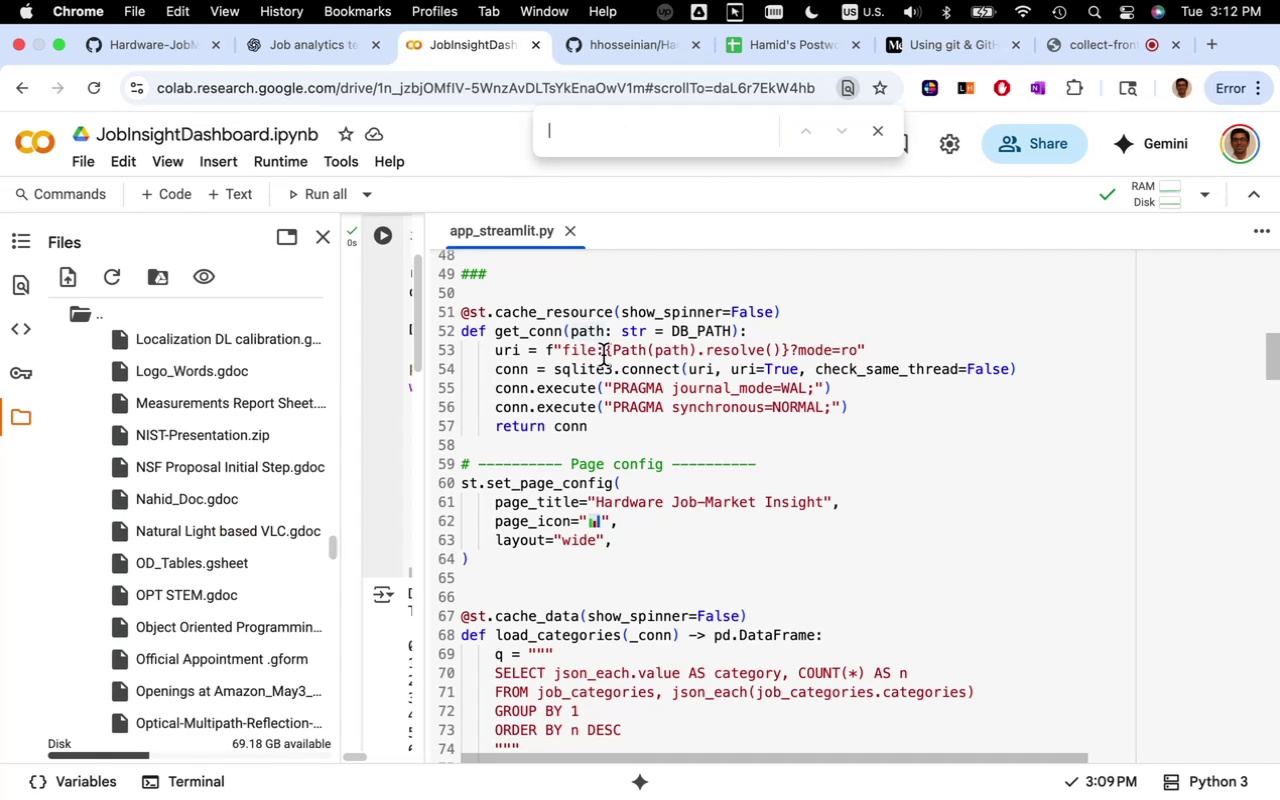 
key(Backspace)
 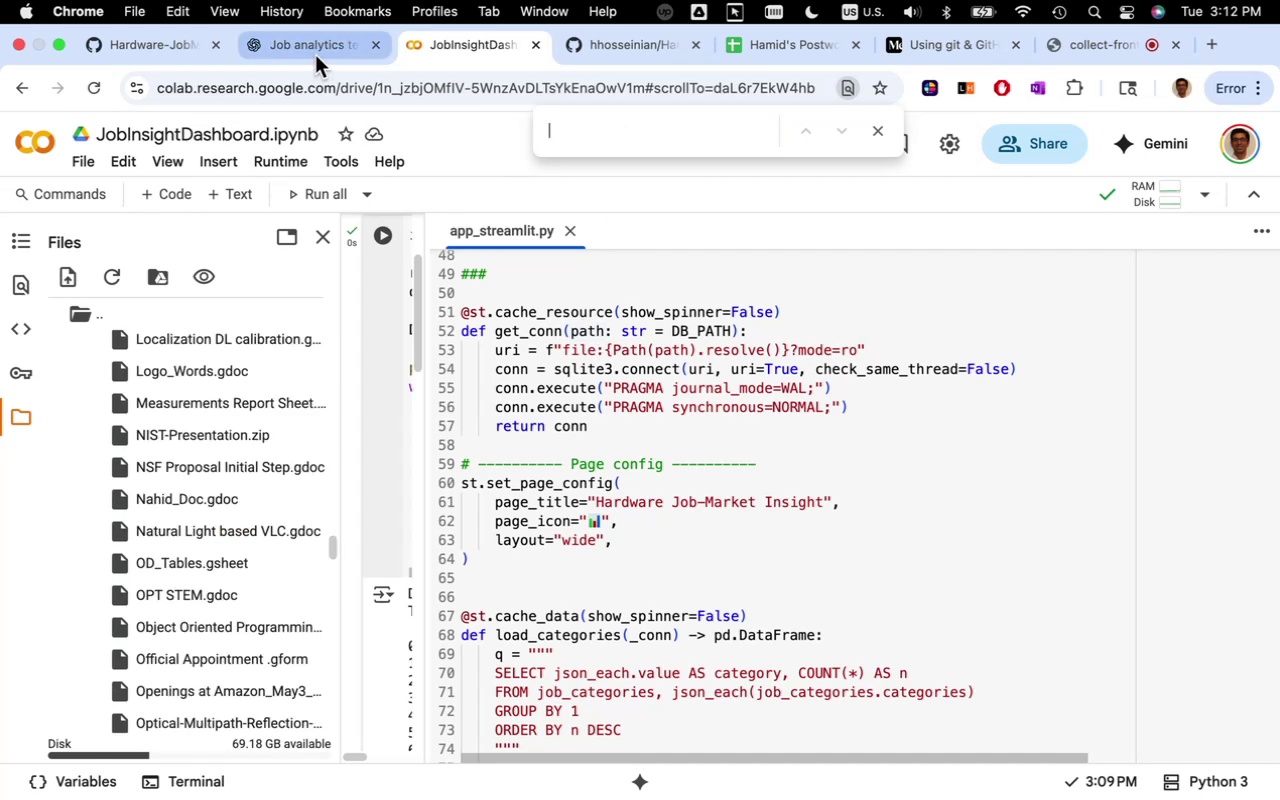 
left_click([315, 55])
 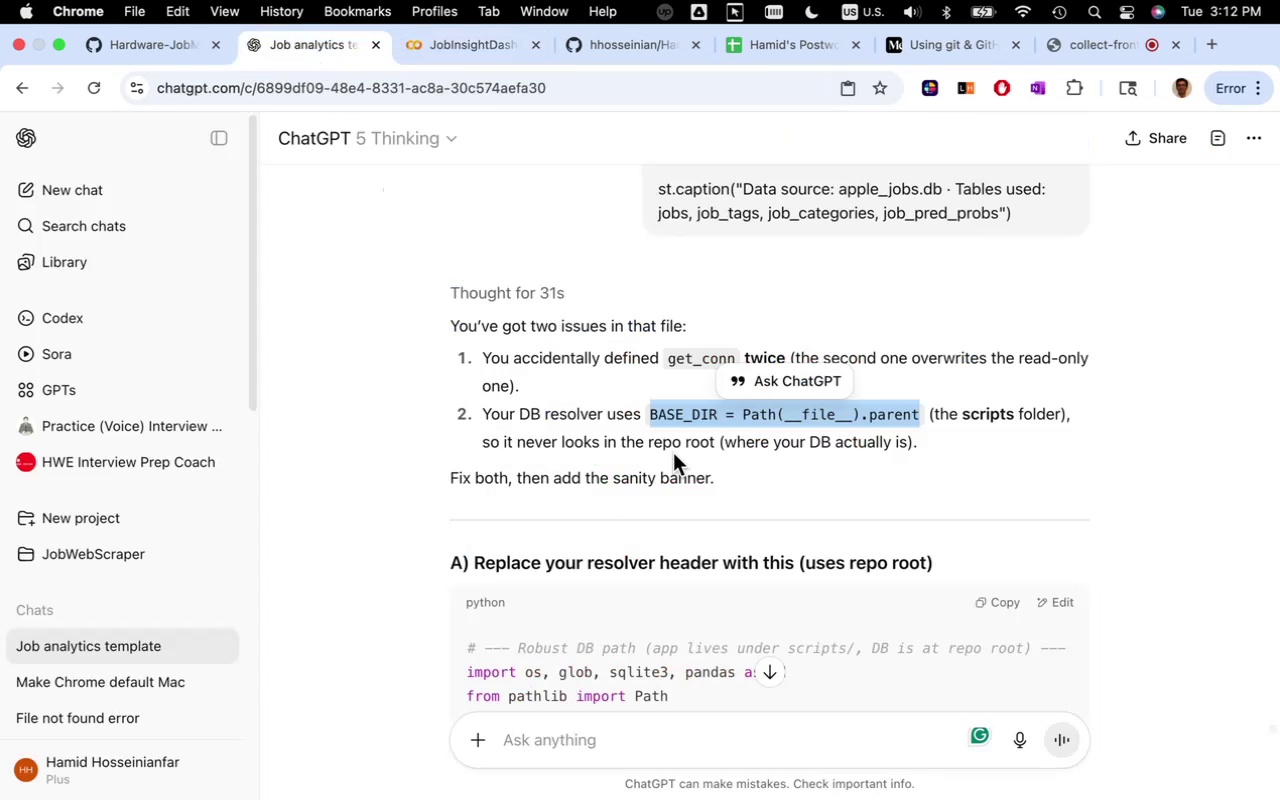 
left_click([688, 437])
 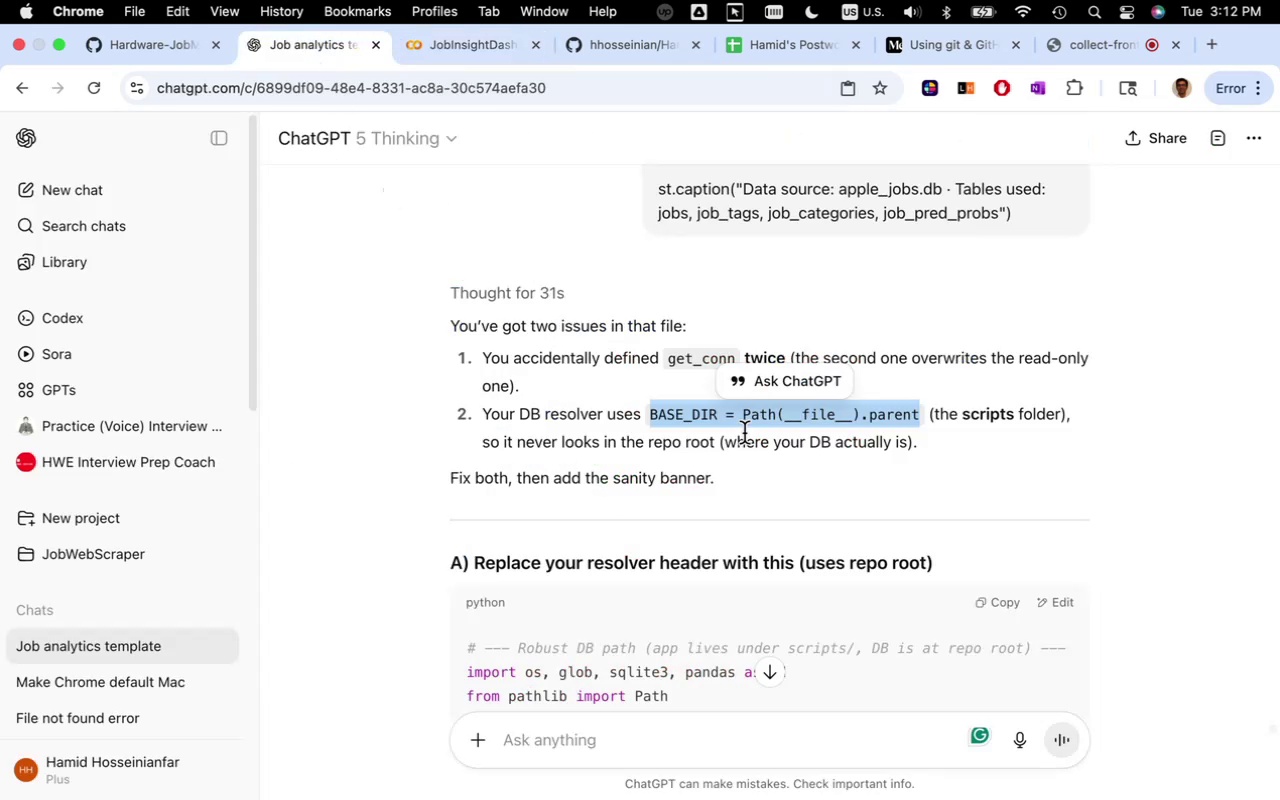 
left_click([745, 432])
 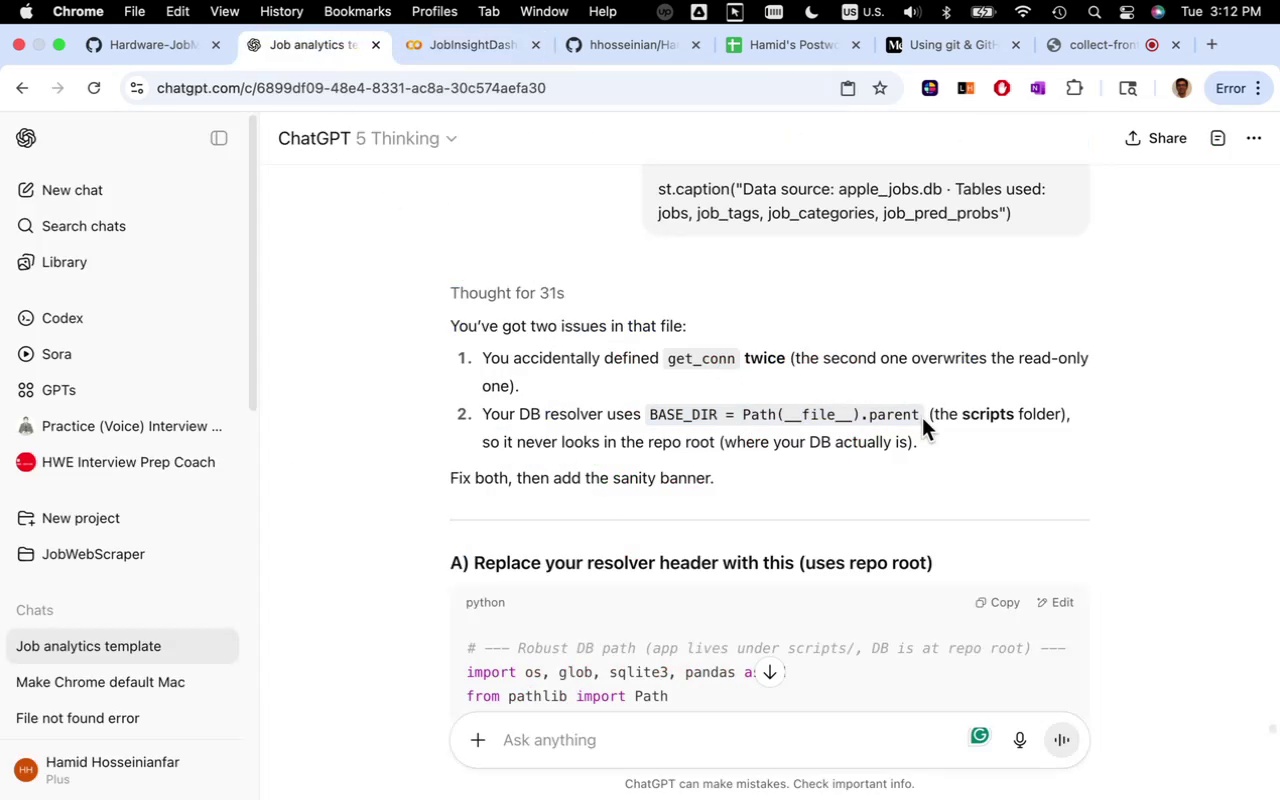 
left_click_drag(start_coordinate=[920, 417], to_coordinate=[862, 417])
 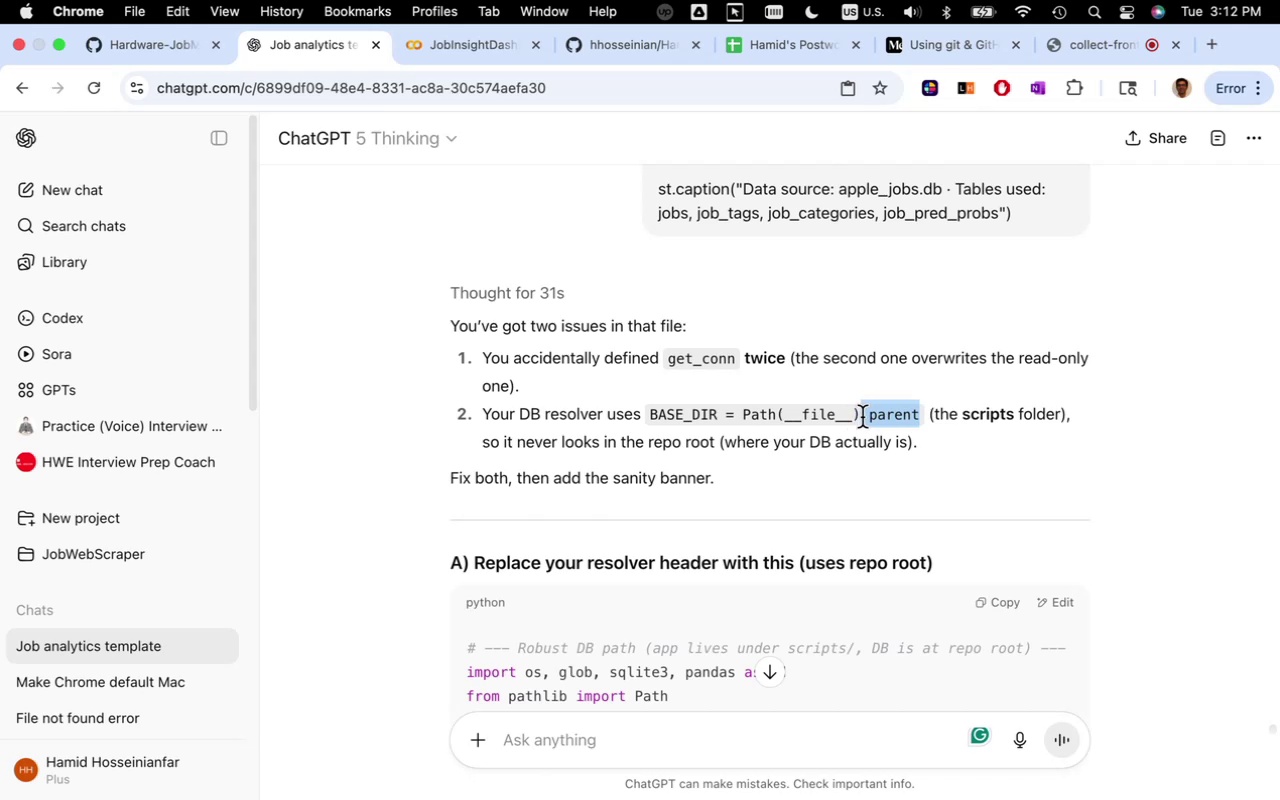 
key(Meta+C)
 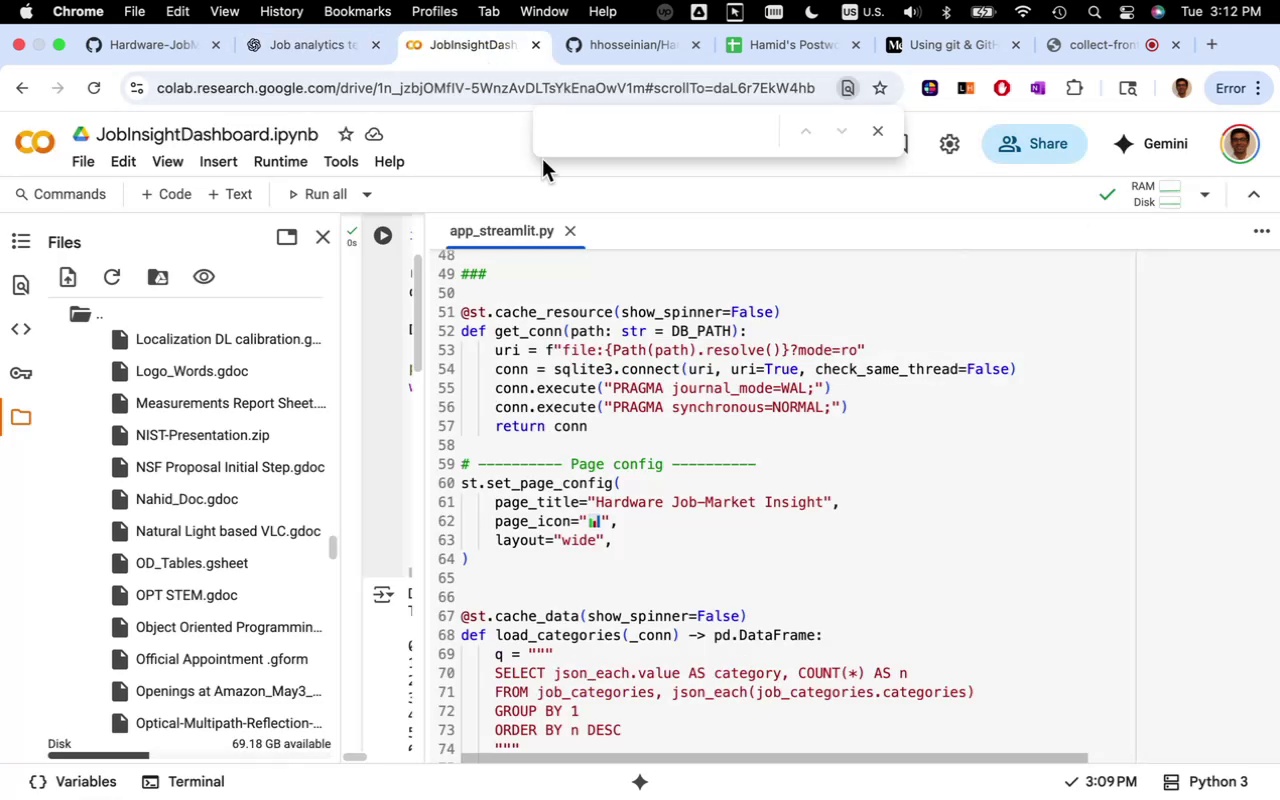 
left_click([671, 366])
 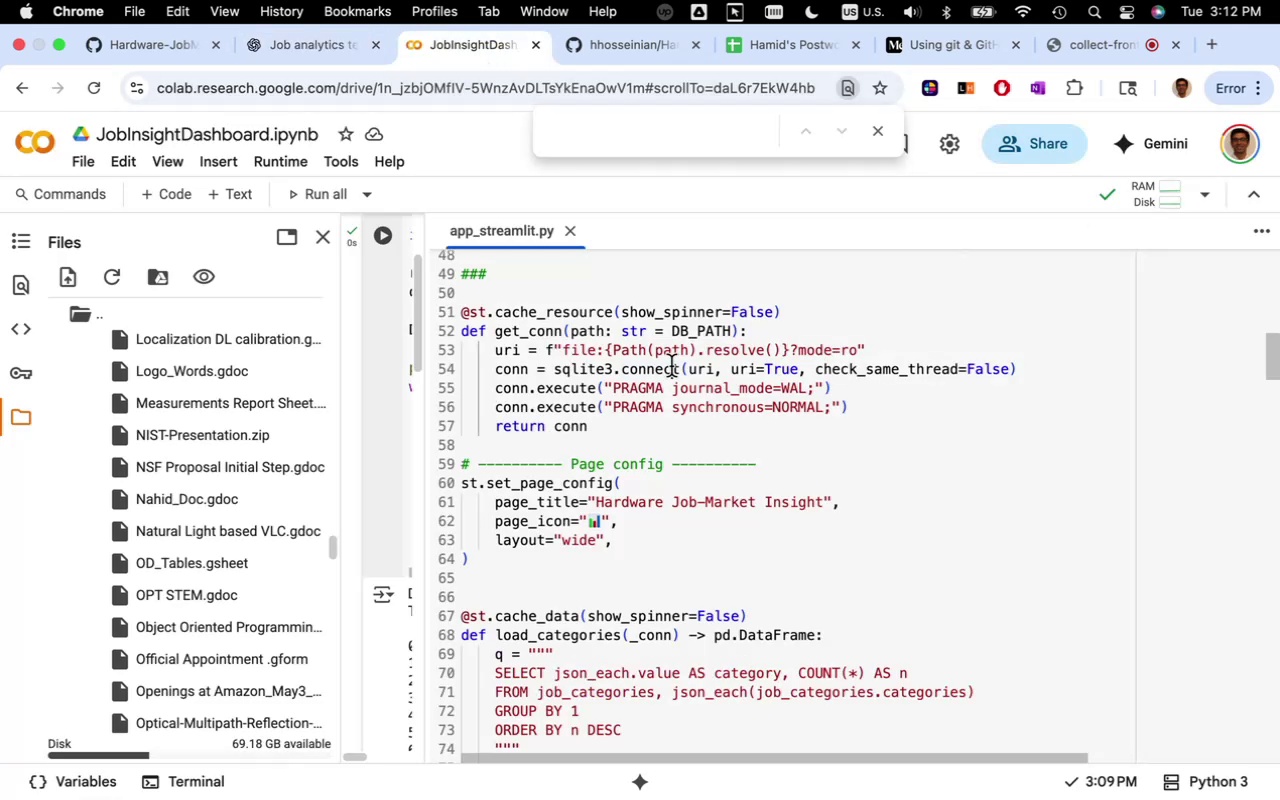 
key(Meta+F)
 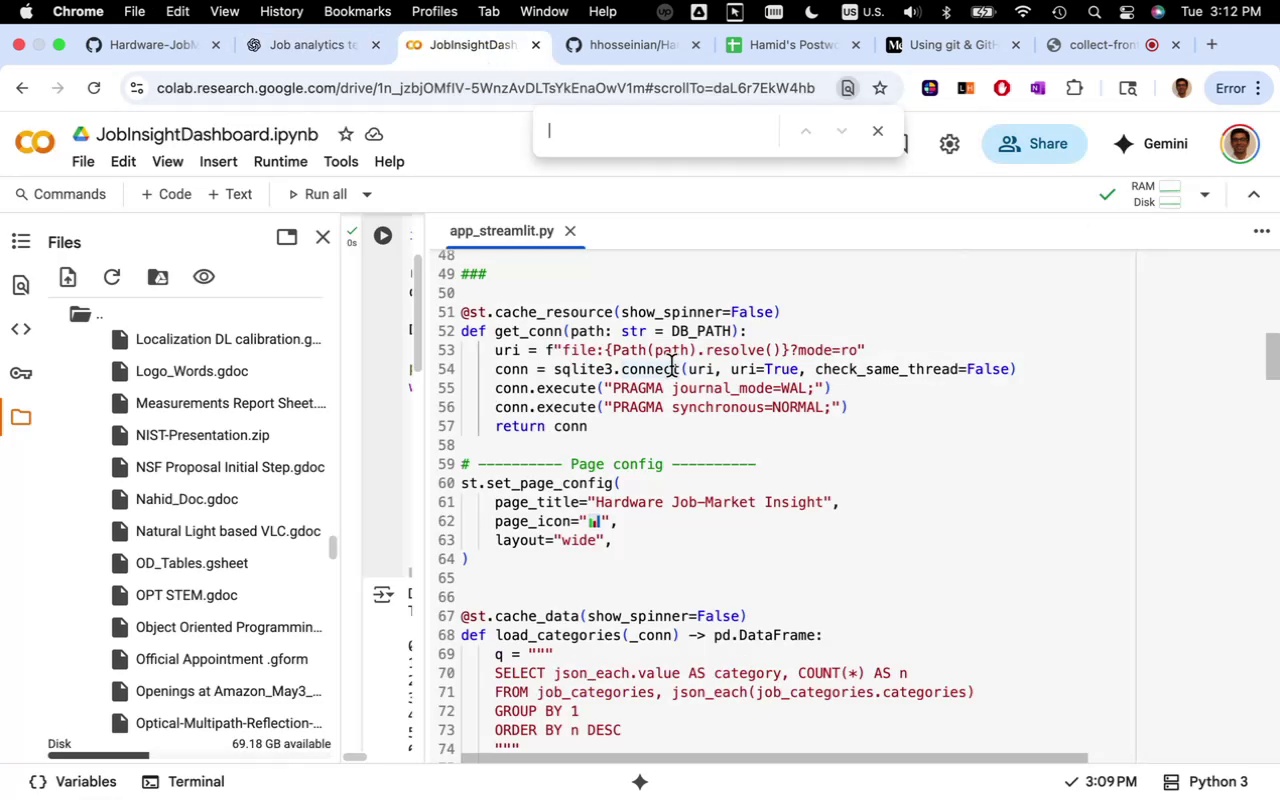 
key(Meta+V)
 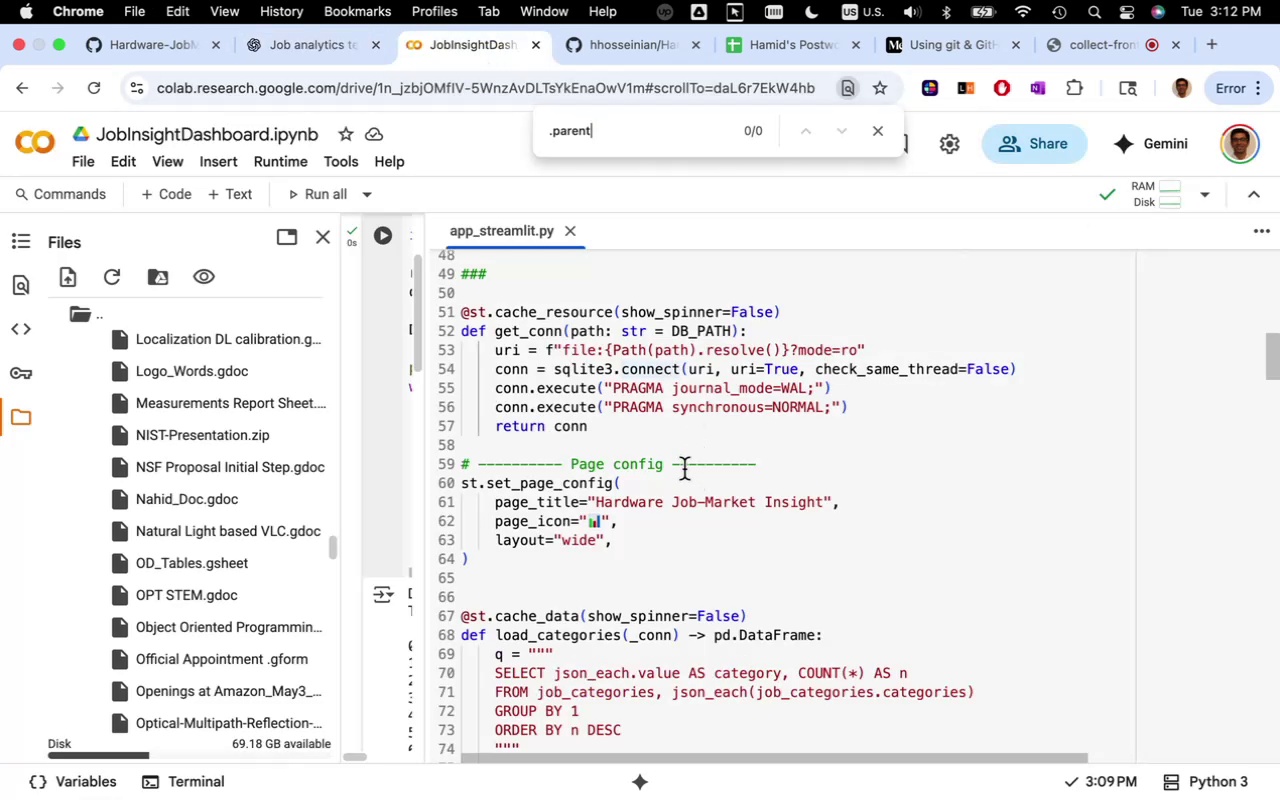 
scroll: coordinate [608, 465], scroll_direction: down, amount: 17.0
 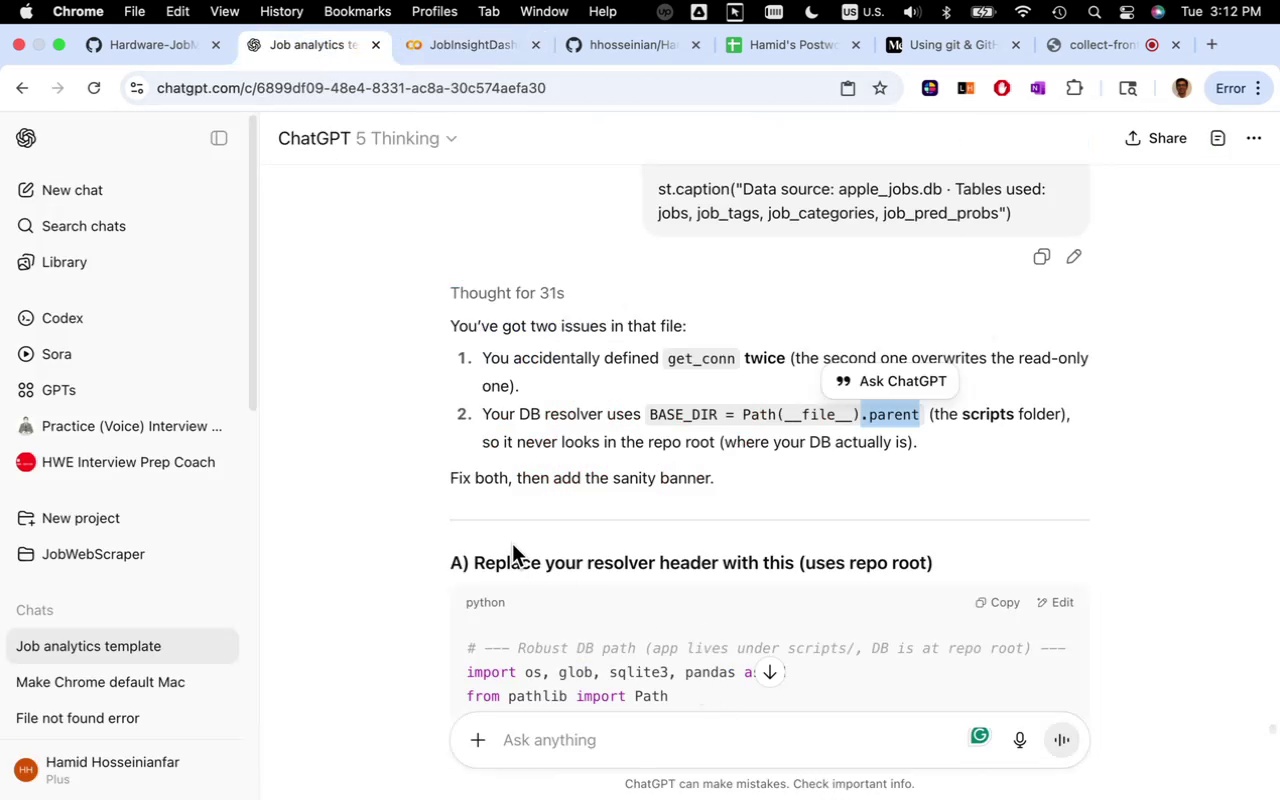 
wait(5.1)
 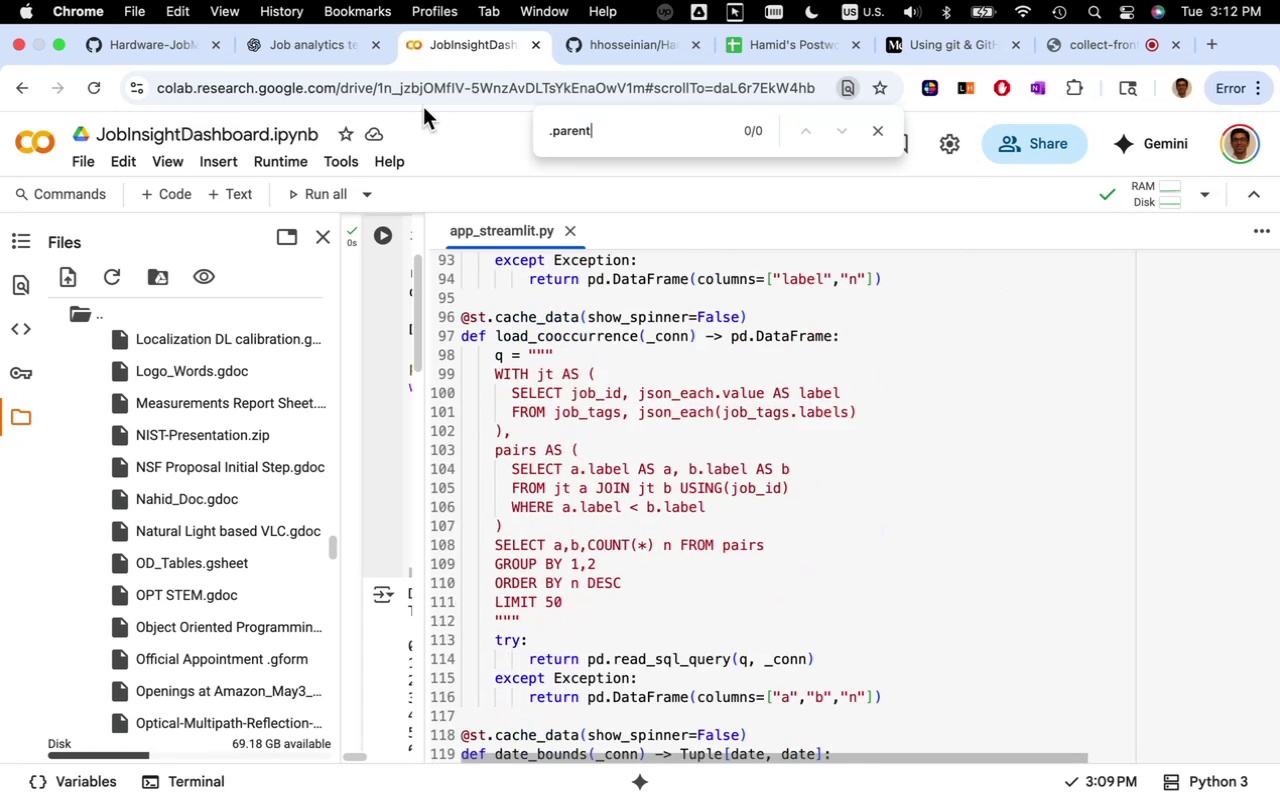 
scroll: coordinate [560, 583], scroll_direction: down, amount: 10.0
 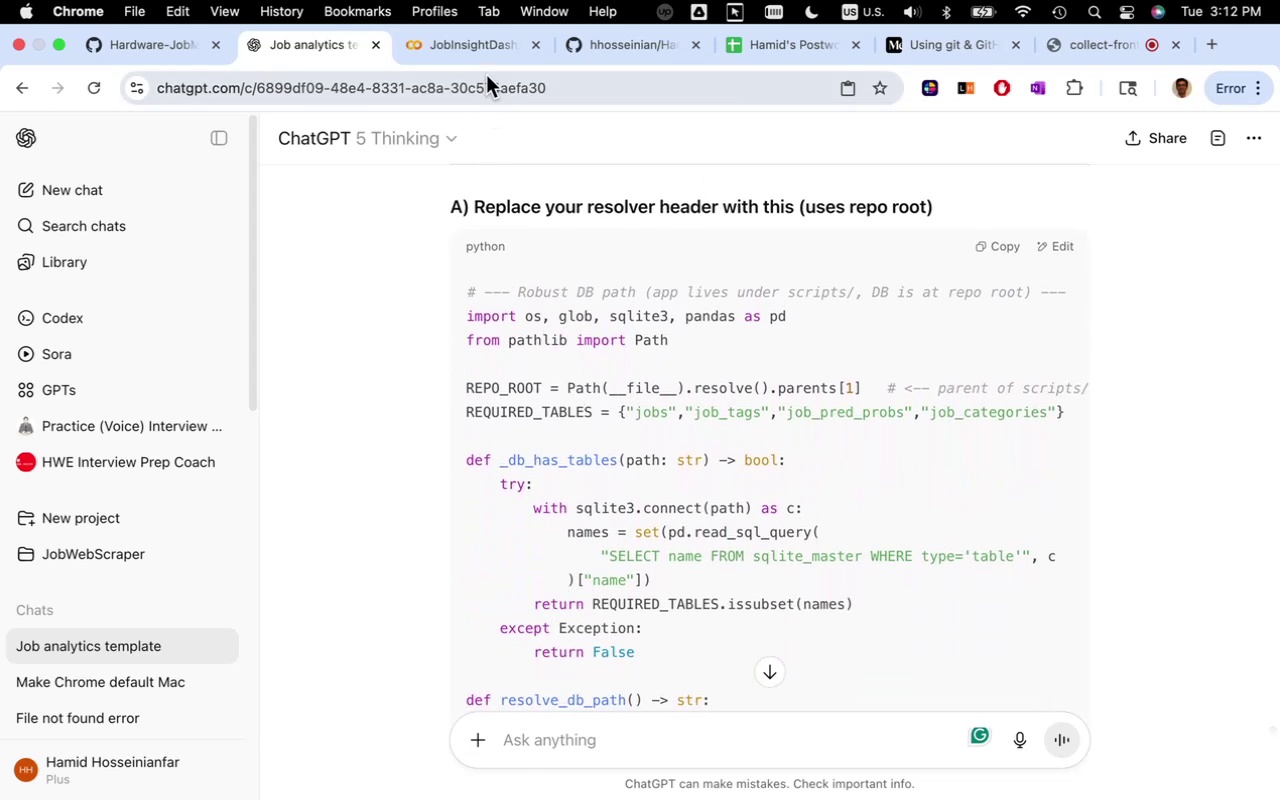 
wait(6.04)
 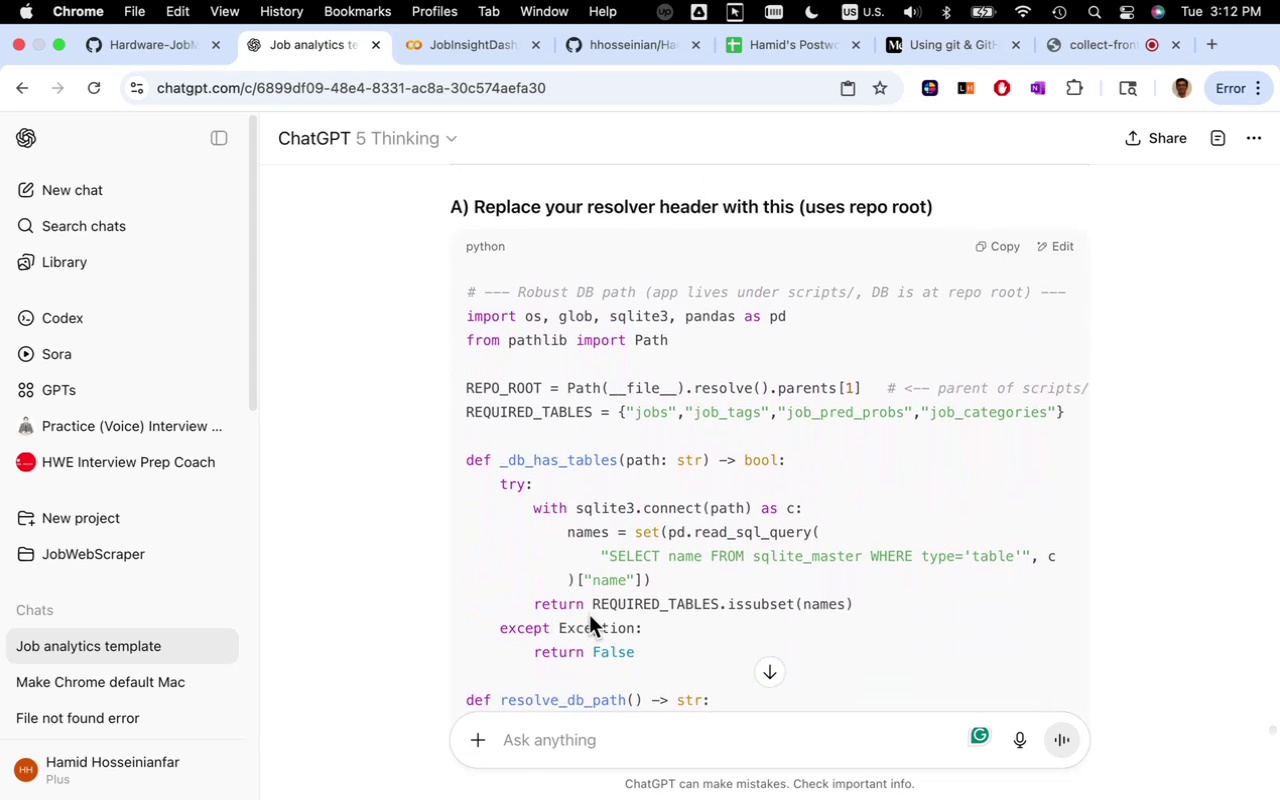 
scroll: coordinate [505, 440], scroll_direction: up, amount: 44.0
 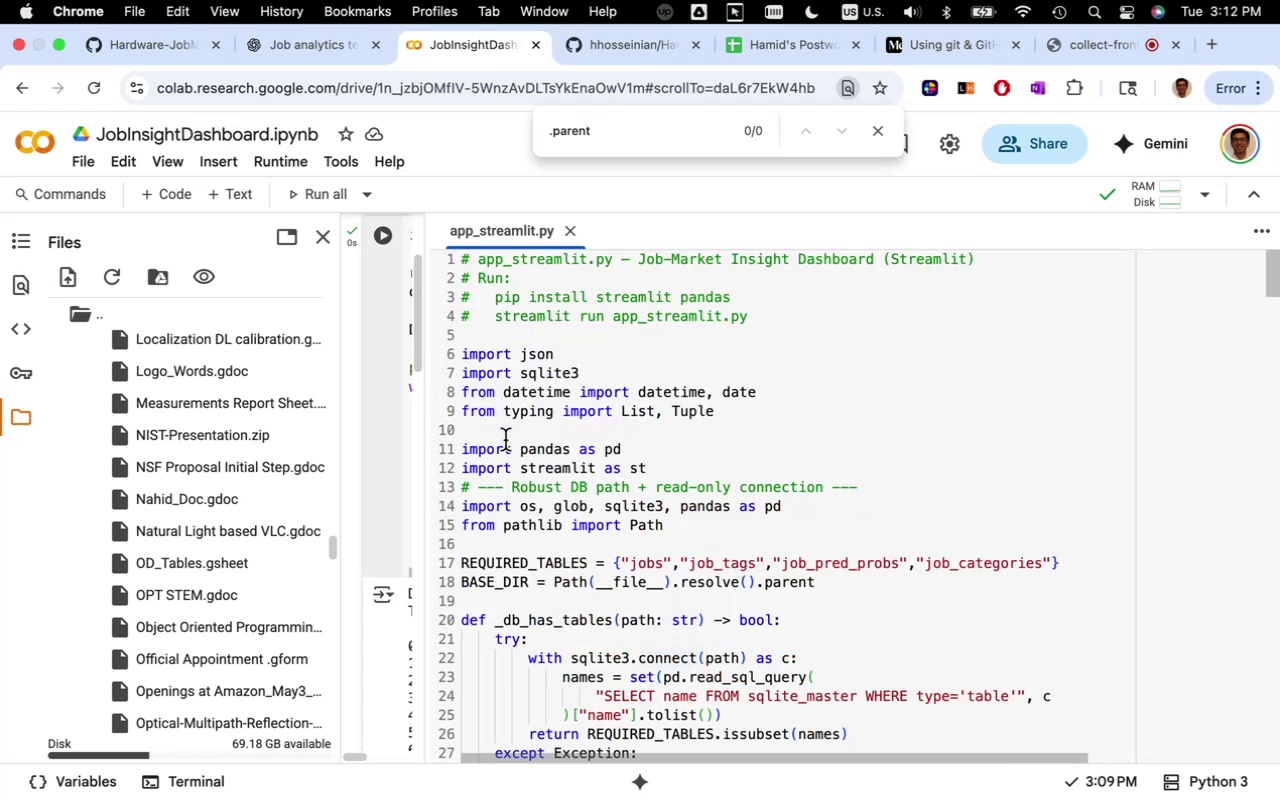 
scroll: coordinate [505, 440], scroll_direction: down, amount: 3.0
 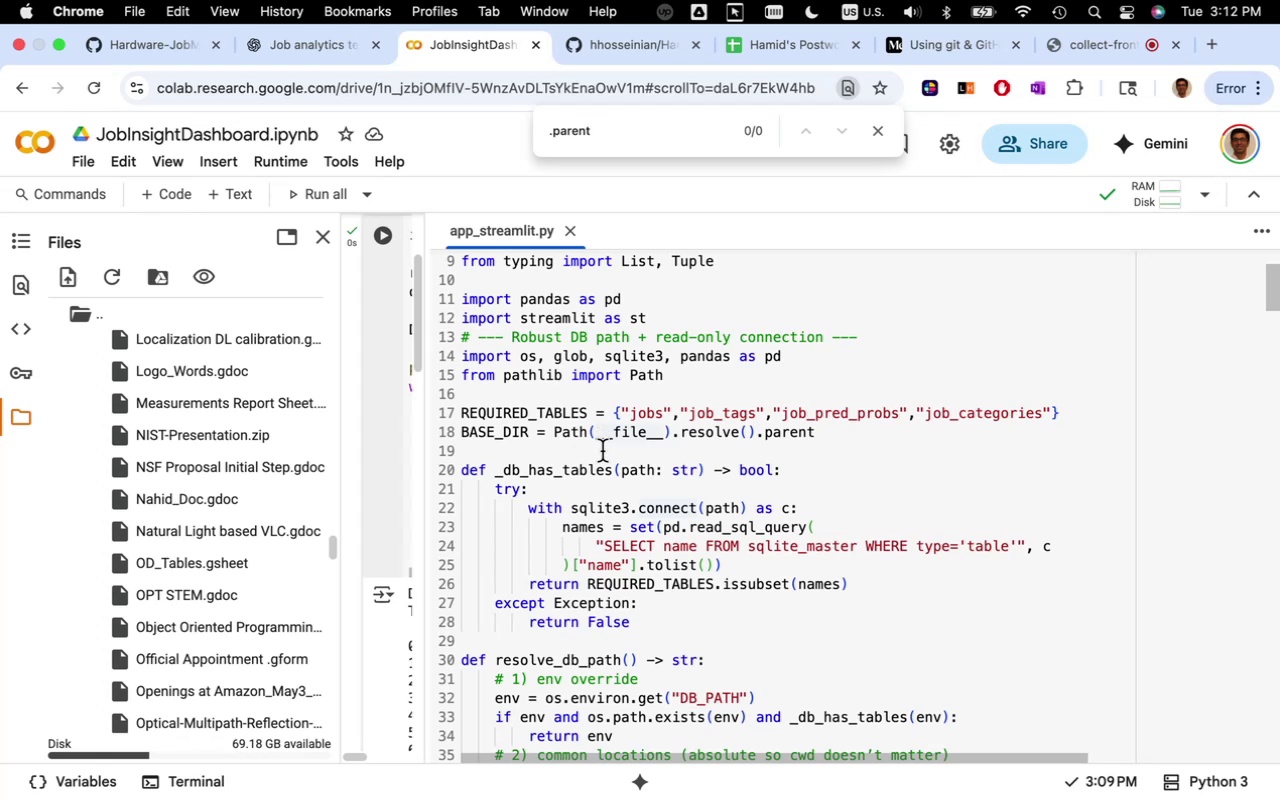 
wait(6.25)
 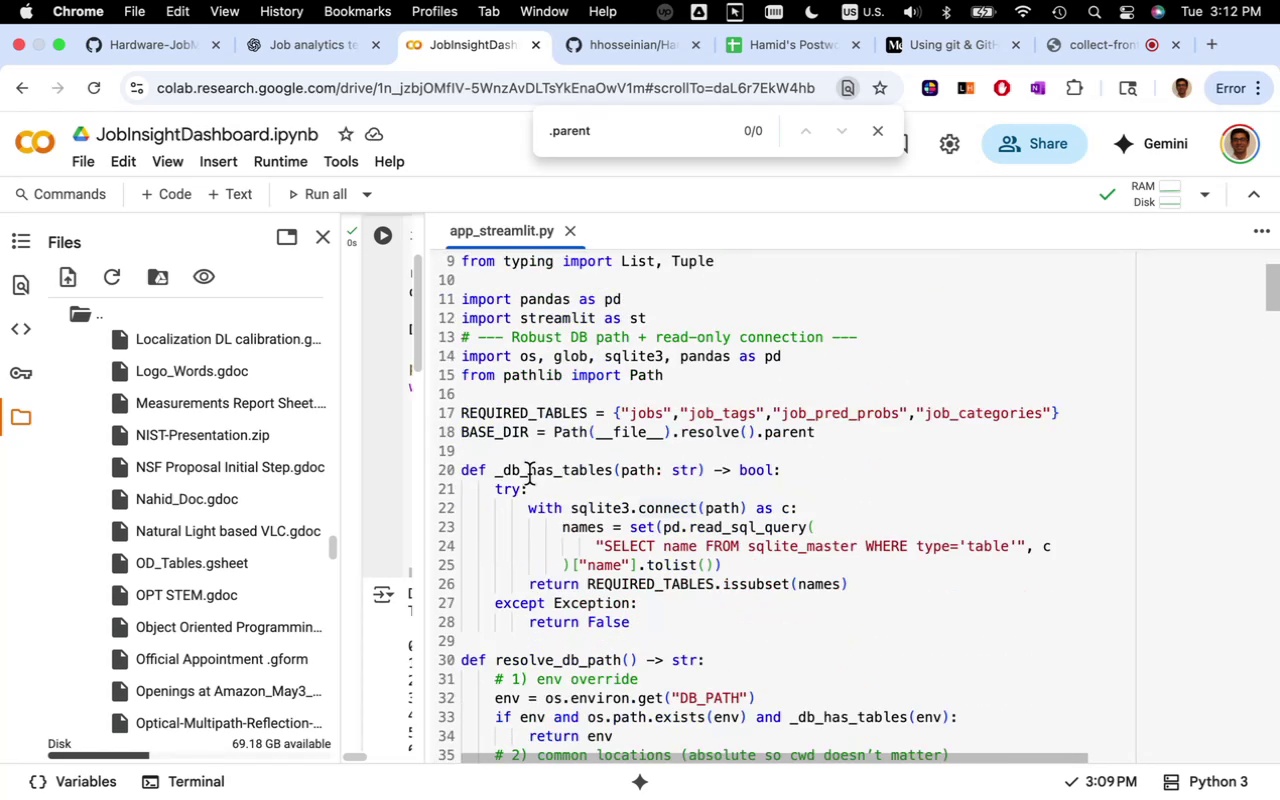 
left_click_drag(start_coordinate=[812, 438], to_coordinate=[775, 436])
 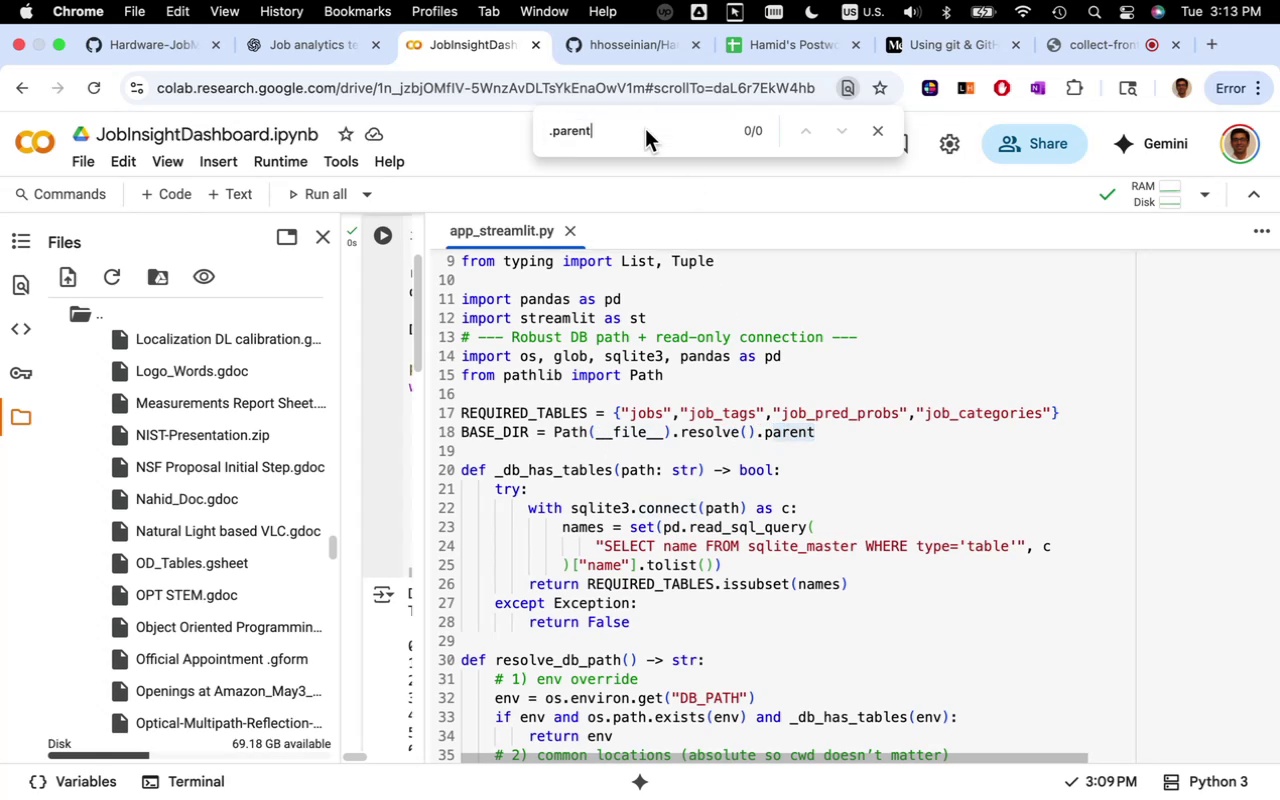 
left_click([709, 384])
 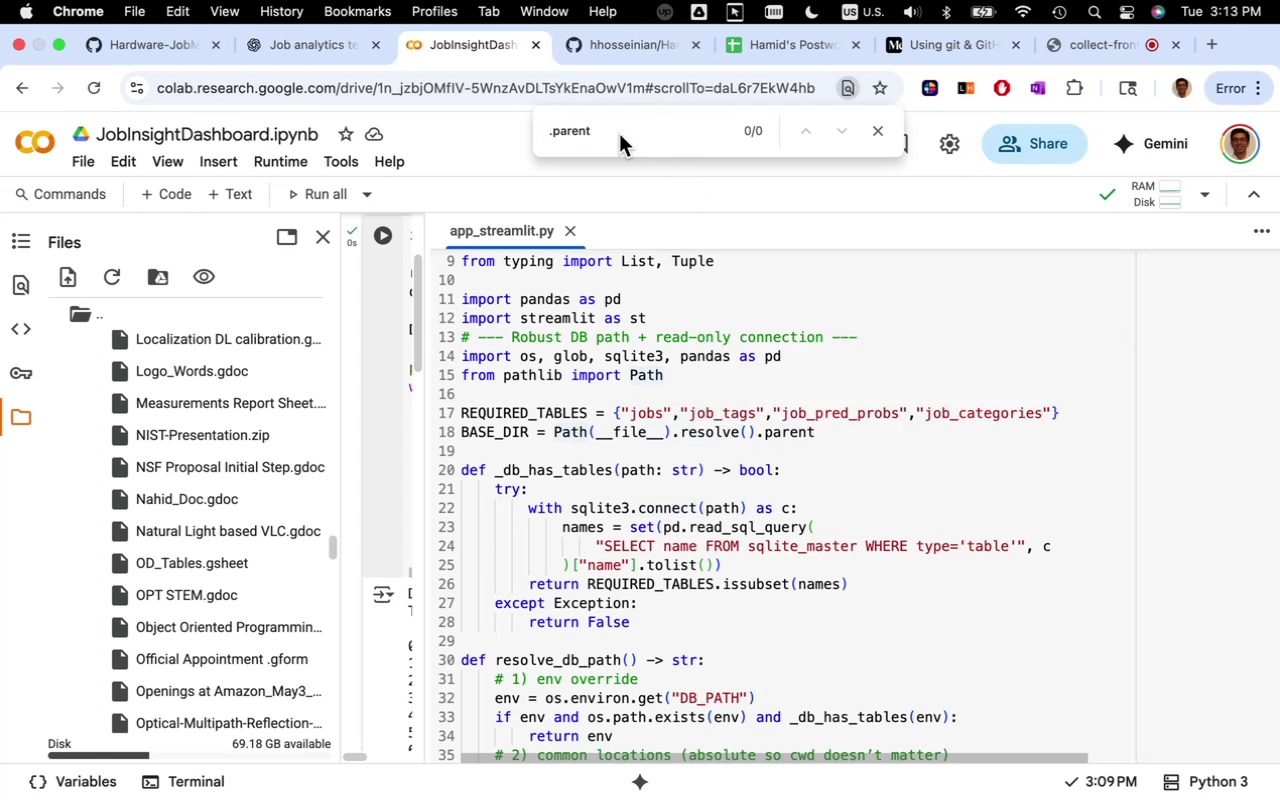 
left_click_drag(start_coordinate=[817, 435], to_coordinate=[756, 441])
 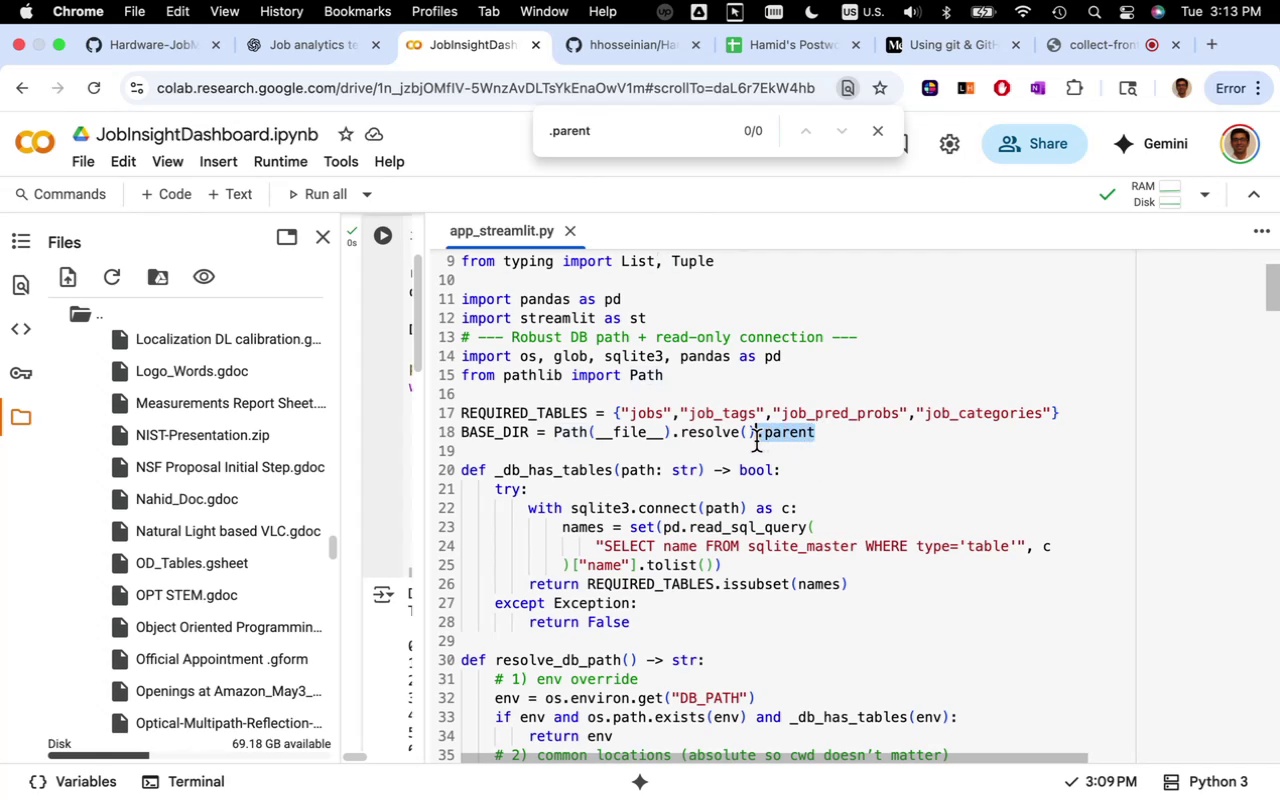 
key(Meta+C)
 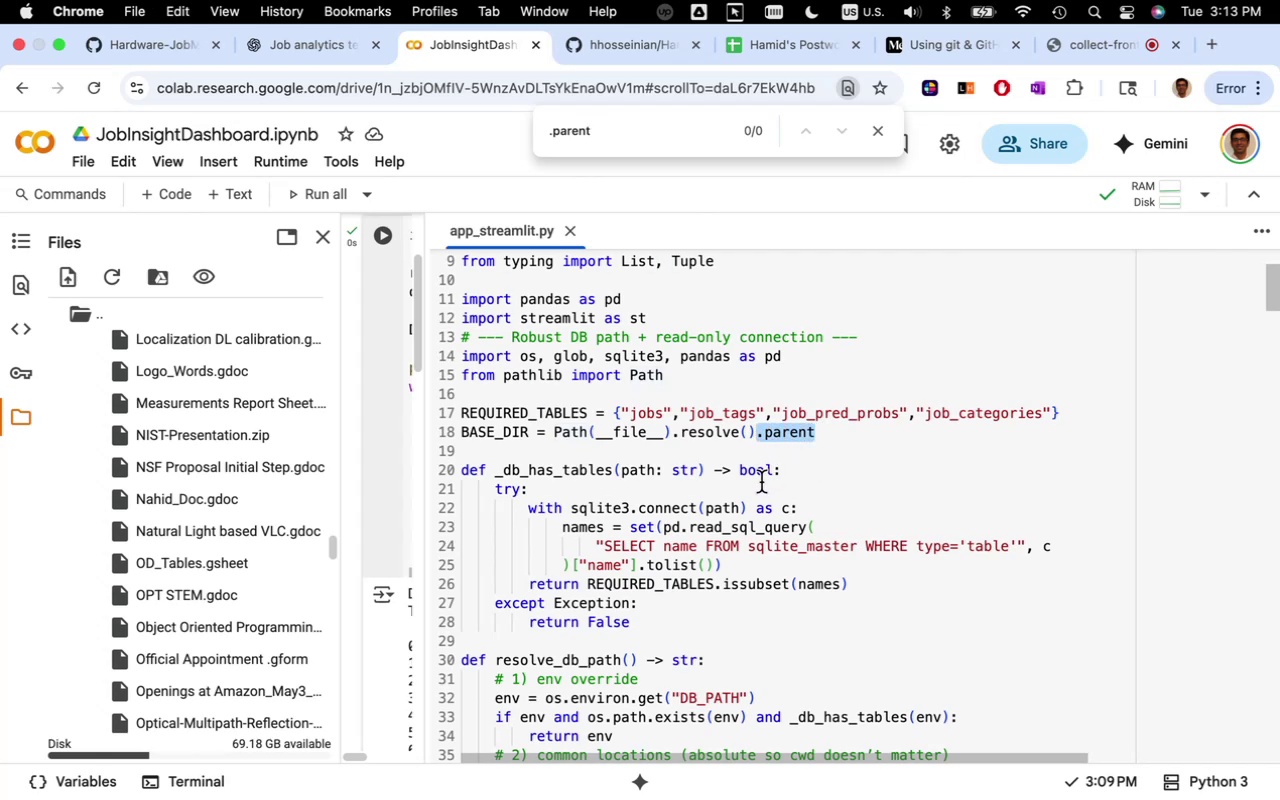 
key(Meta+F)
 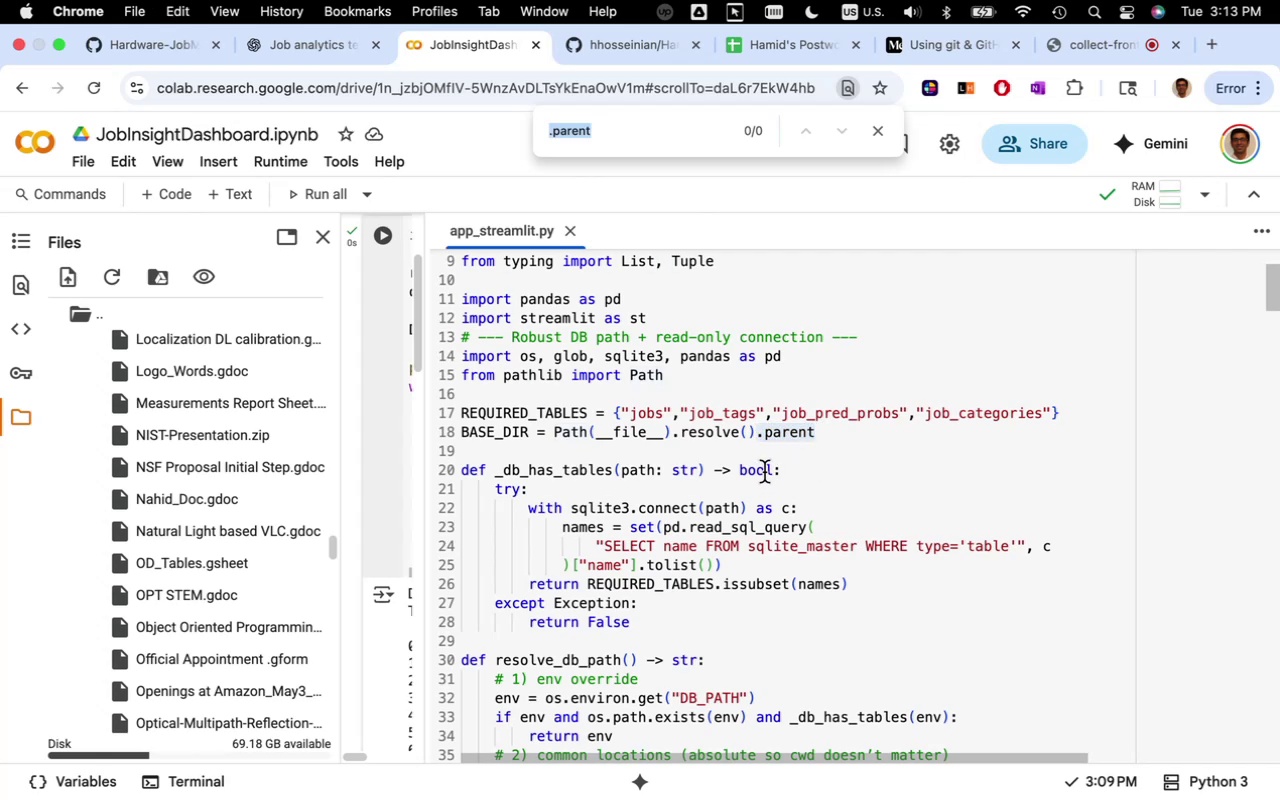 
left_click([765, 470])
 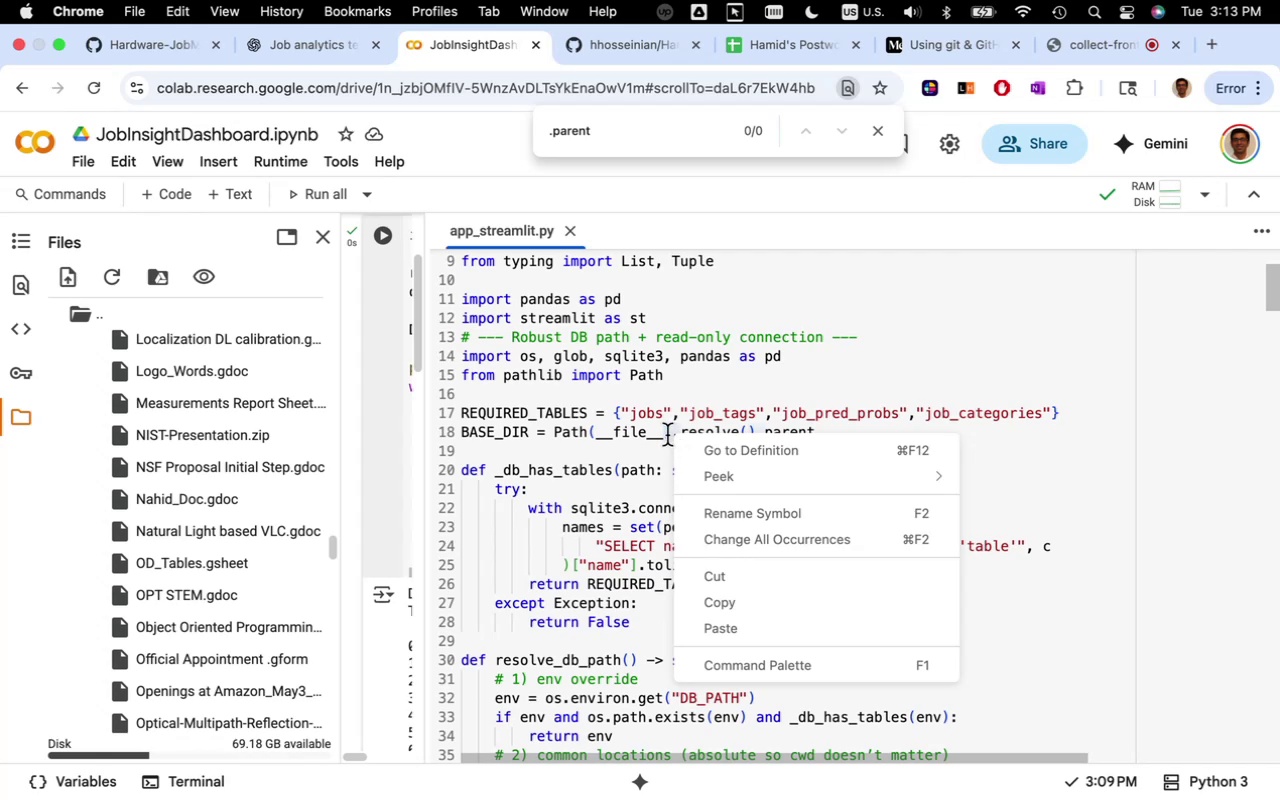 
wait(7.19)
 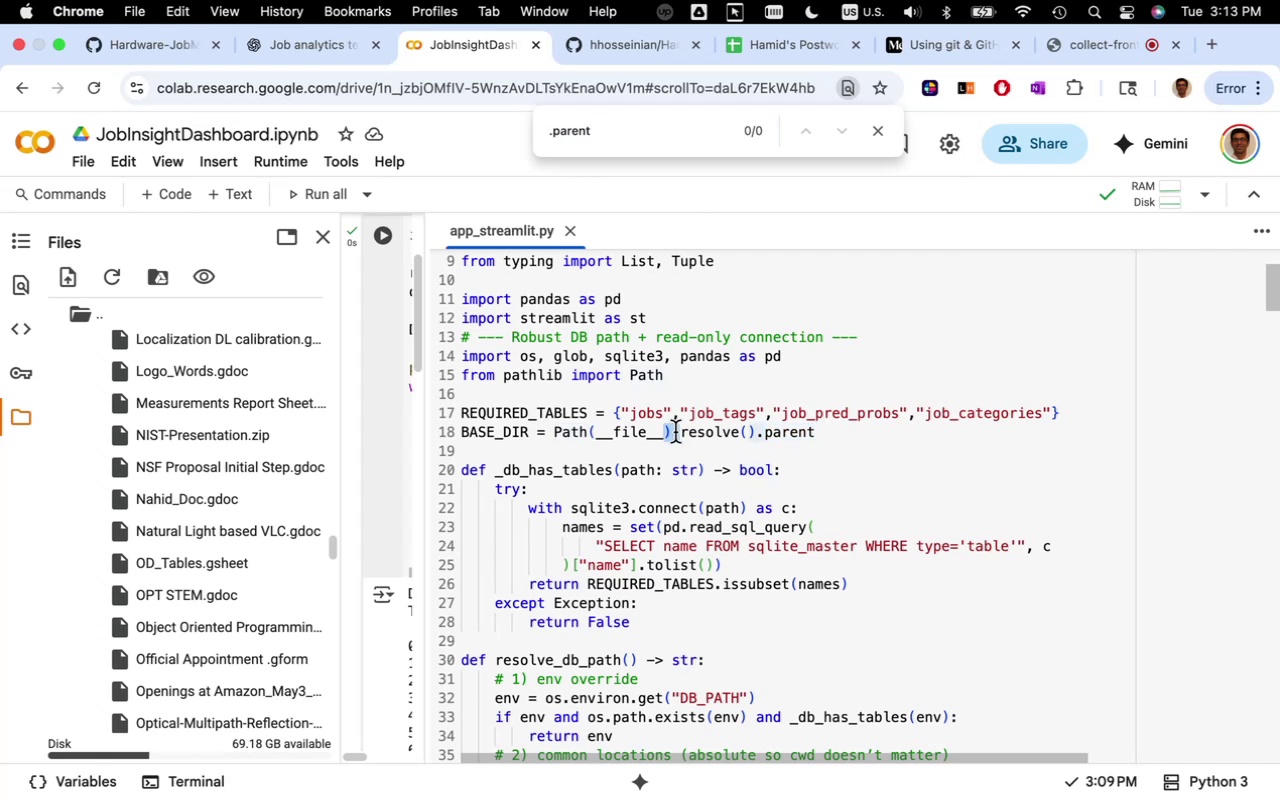 
left_click([667, 435])
 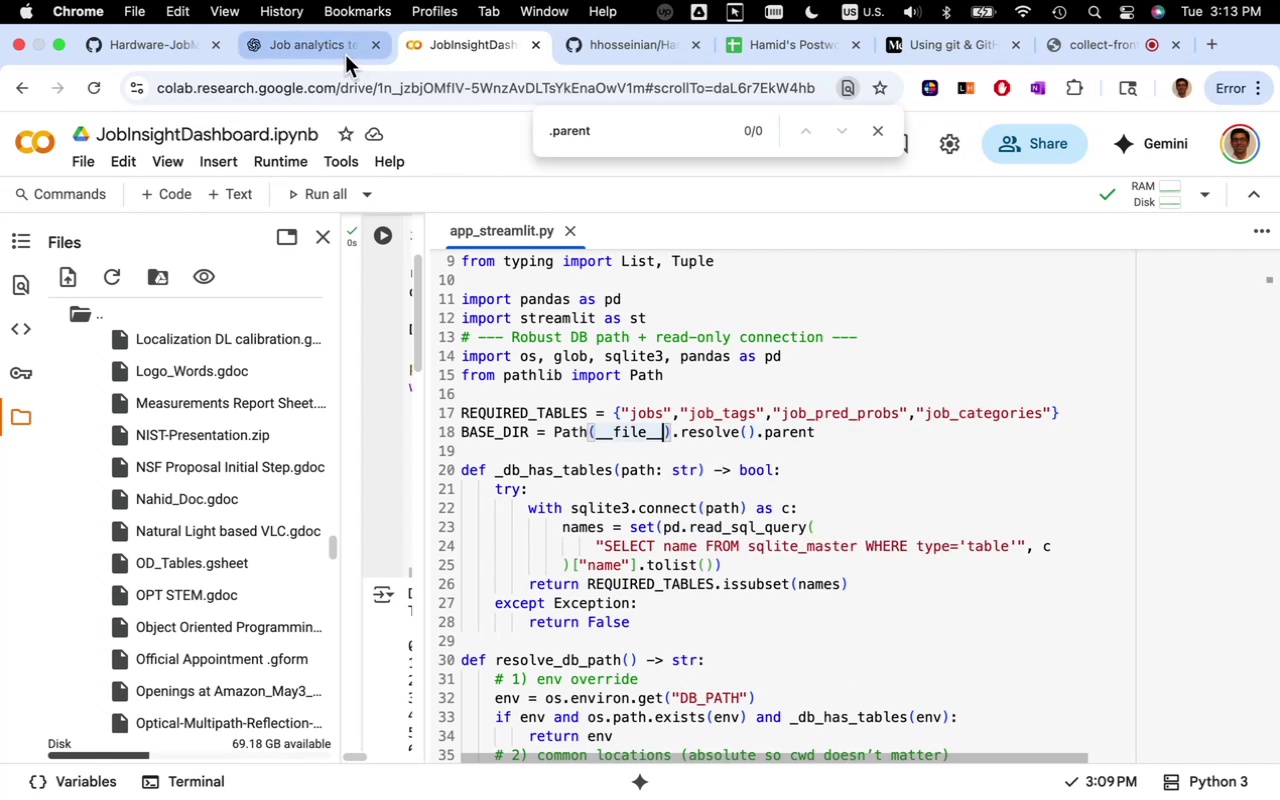 
left_click([345, 55])
 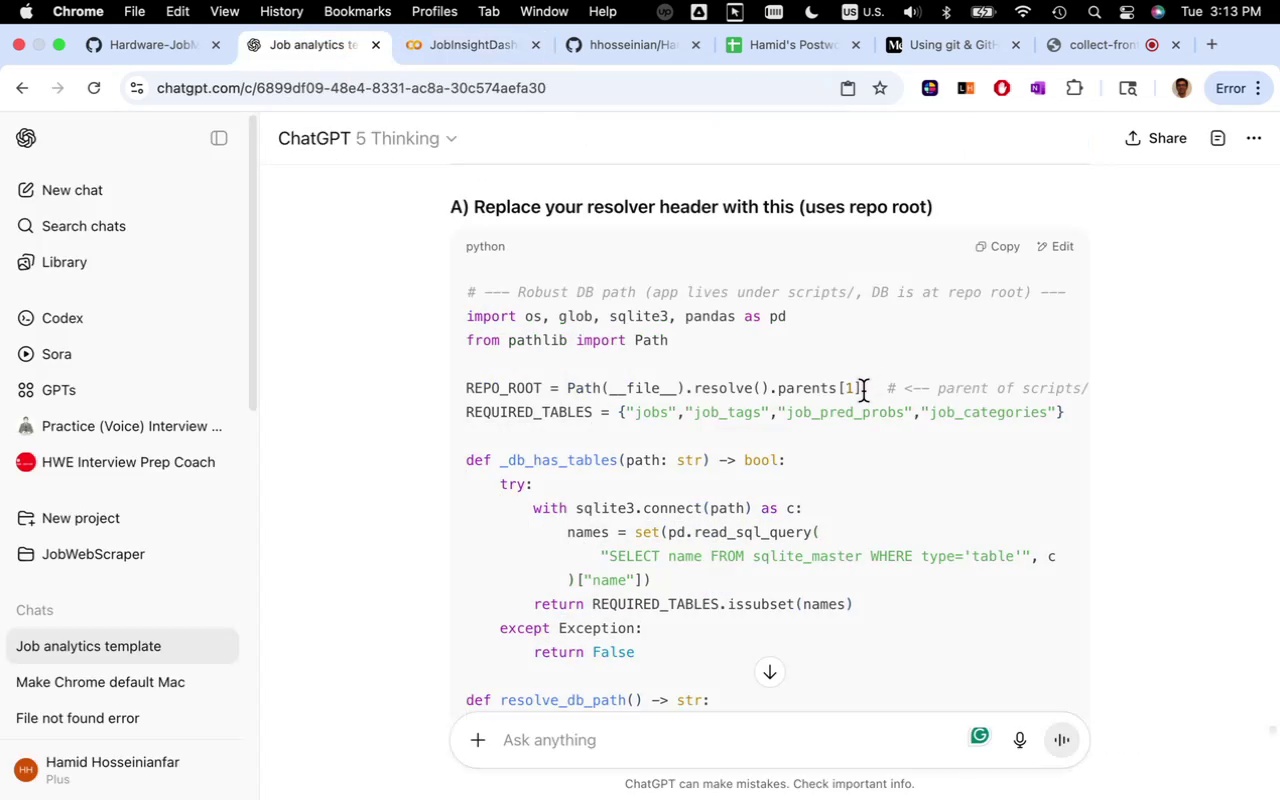 
left_click_drag(start_coordinate=[862, 392], to_coordinate=[466, 393])
 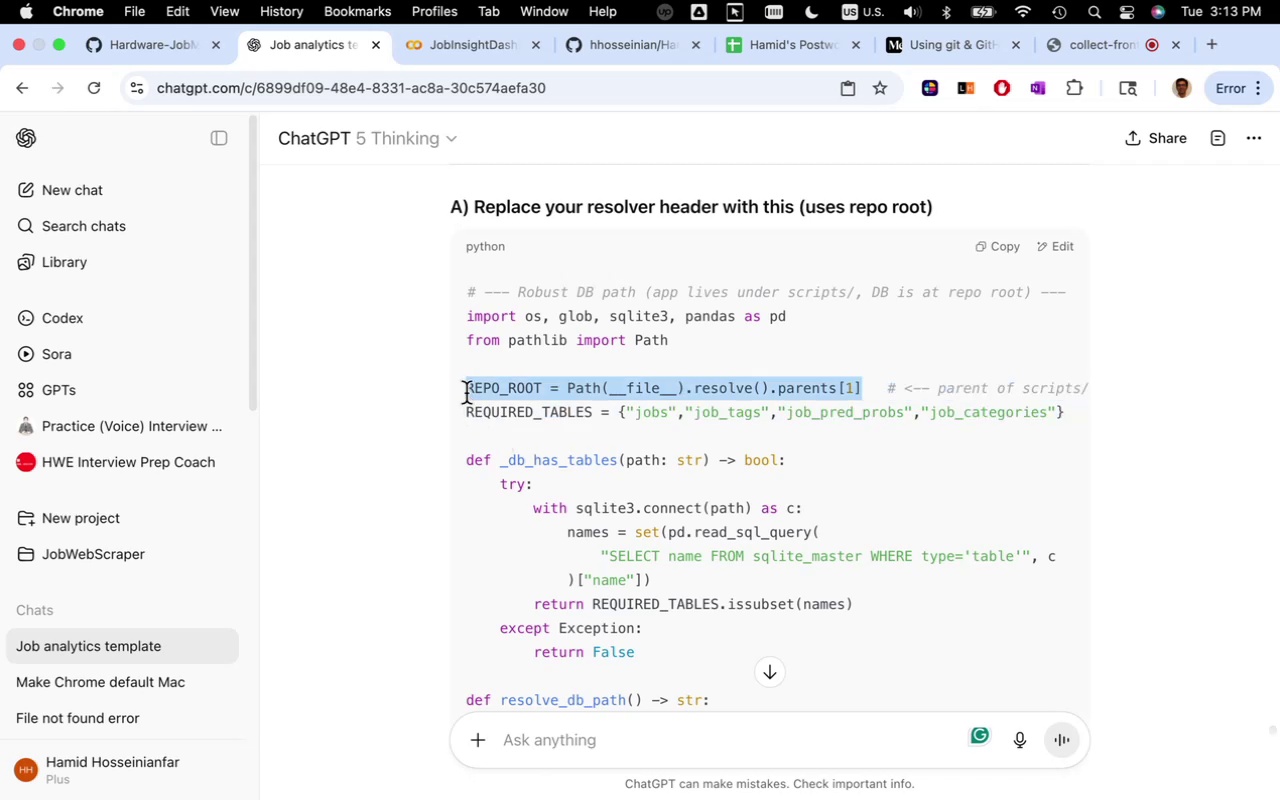 
key(Meta+C)
 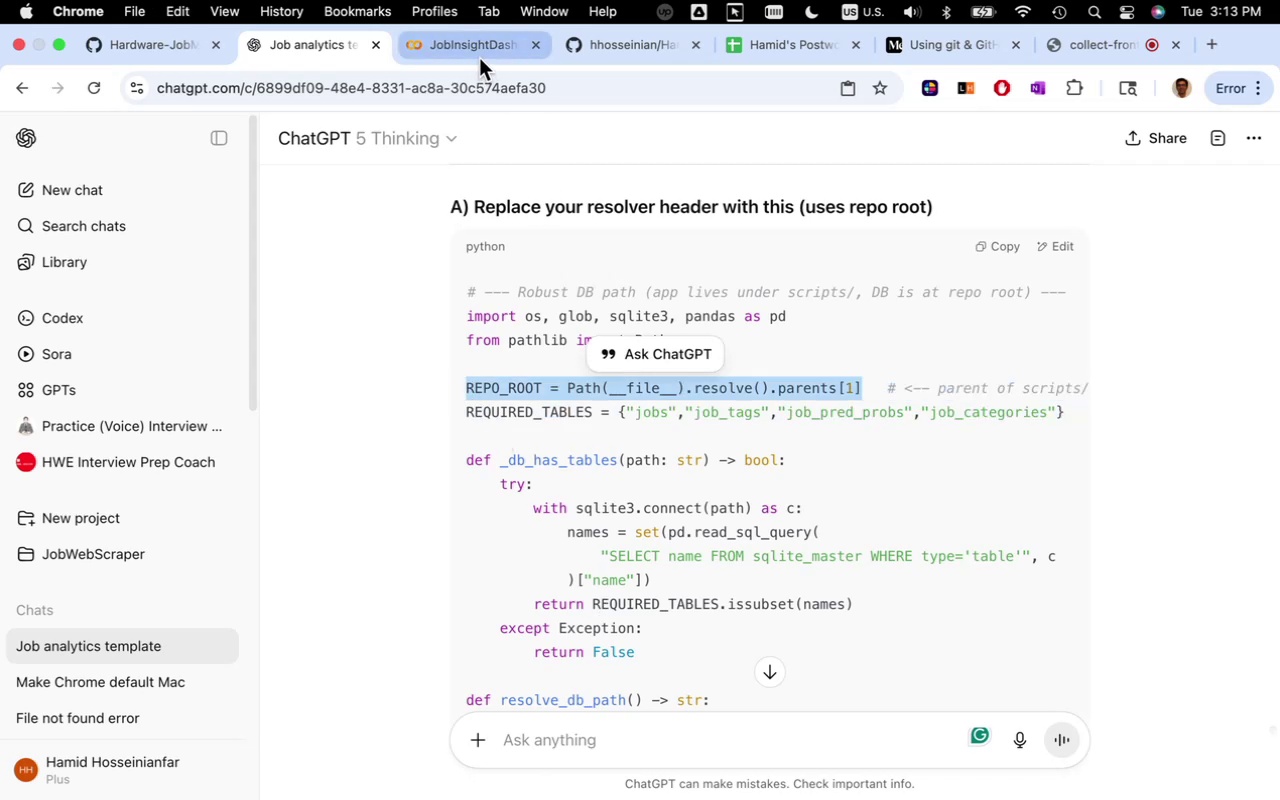 
left_click([479, 58])
 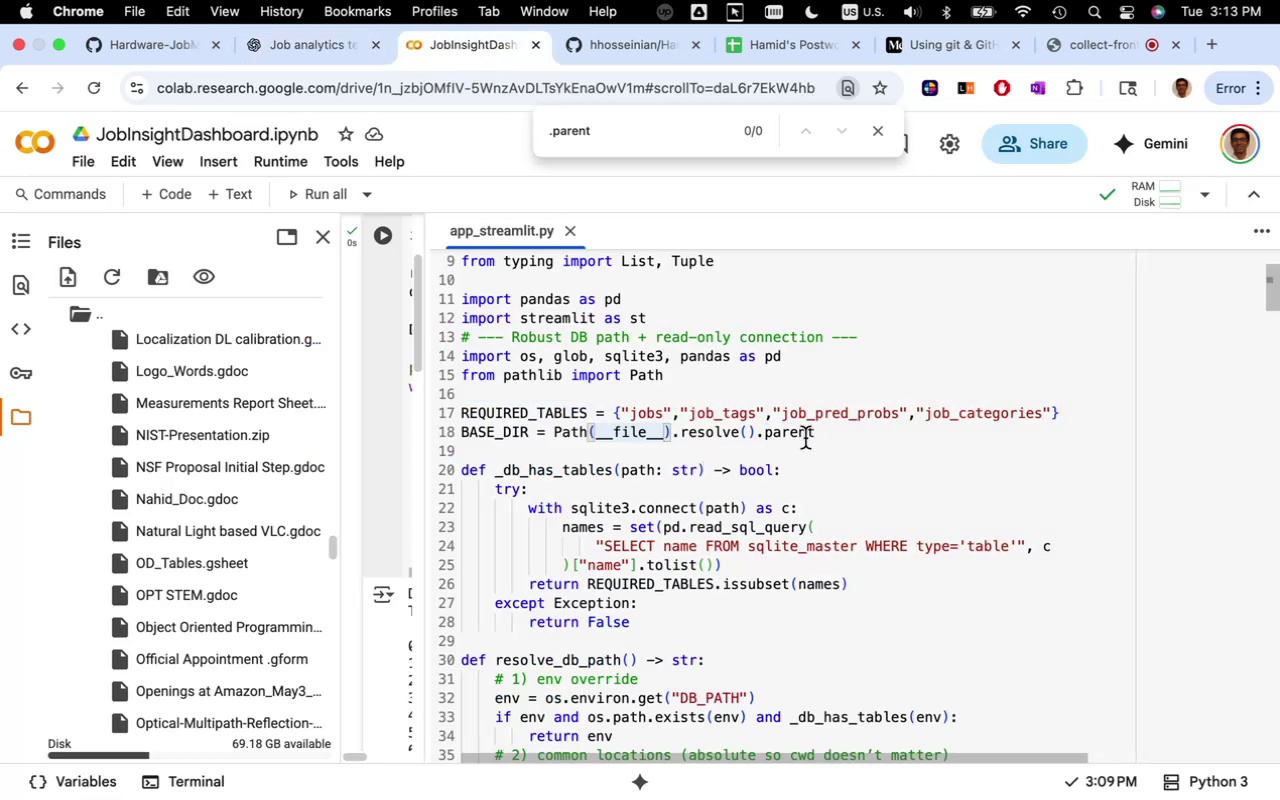 
left_click_drag(start_coordinate=[819, 435], to_coordinate=[446, 433])
 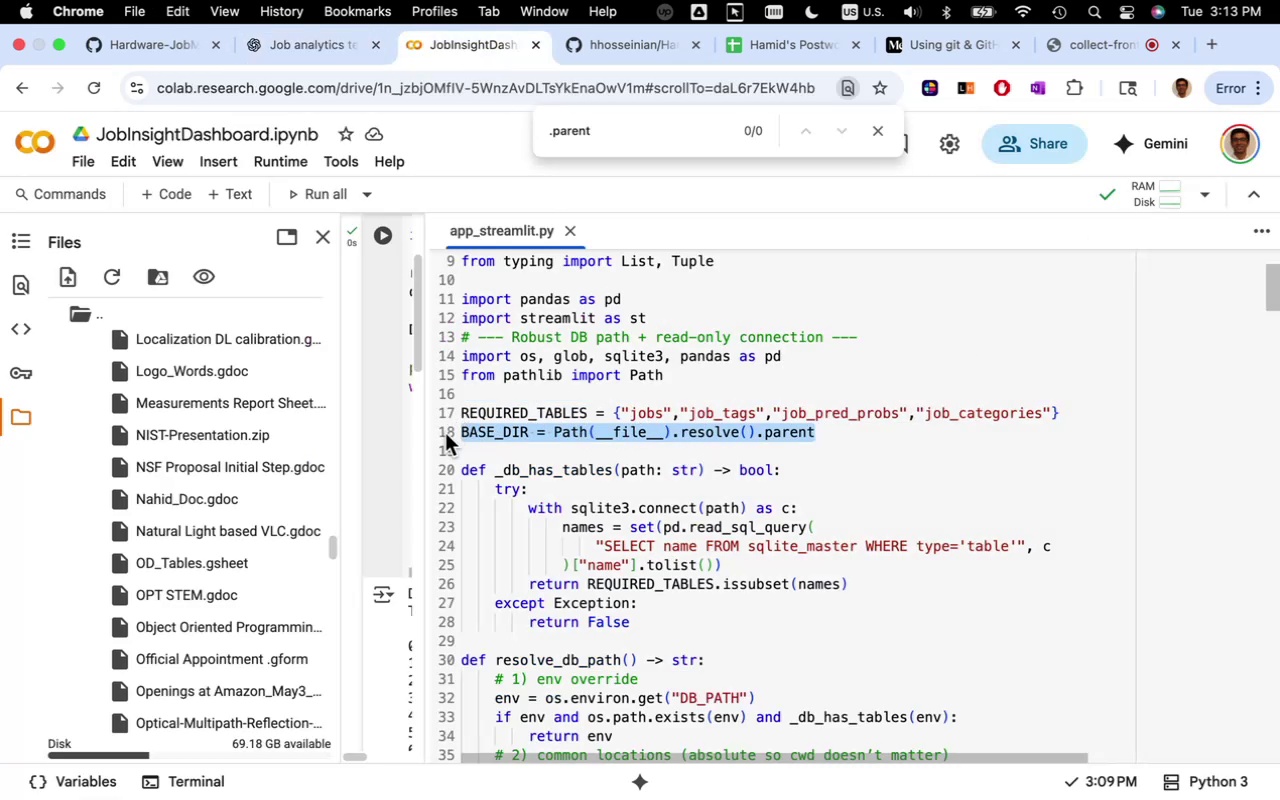 
key(Meta+V)
 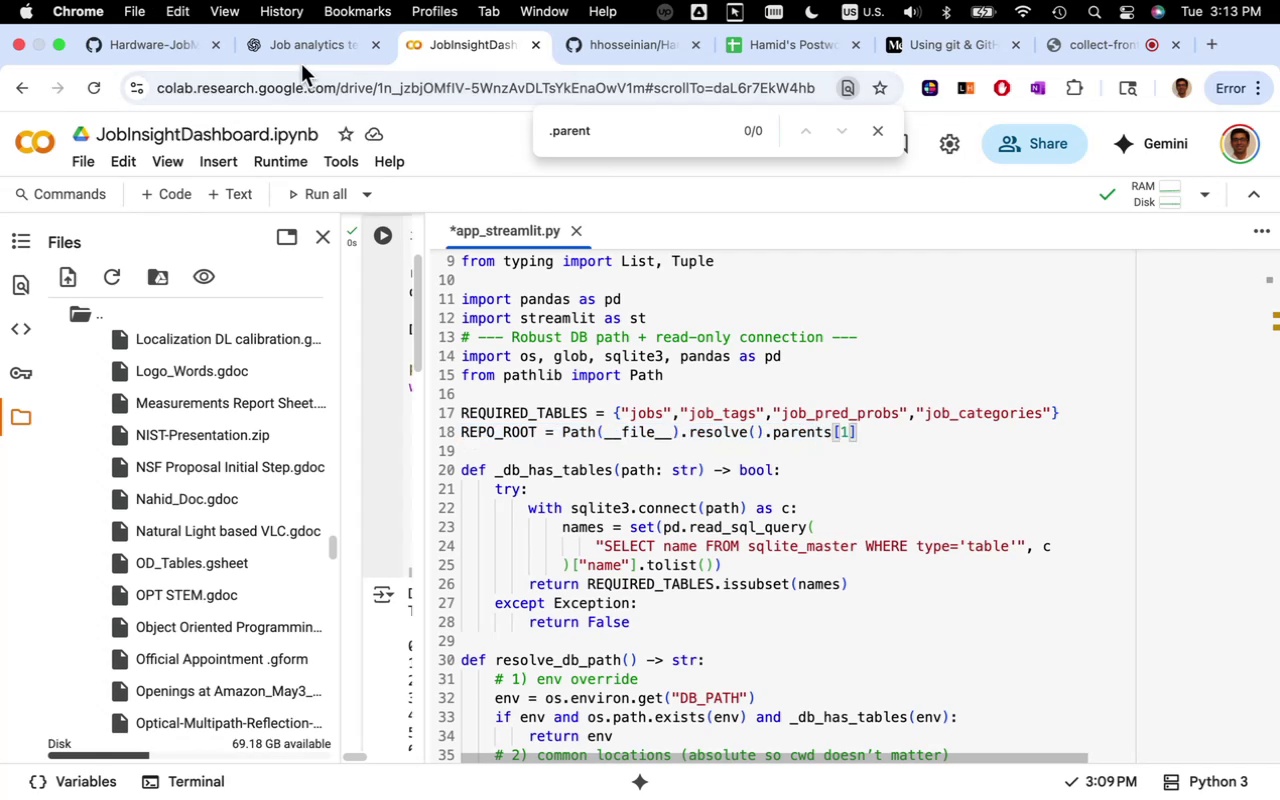 
left_click([316, 52])
 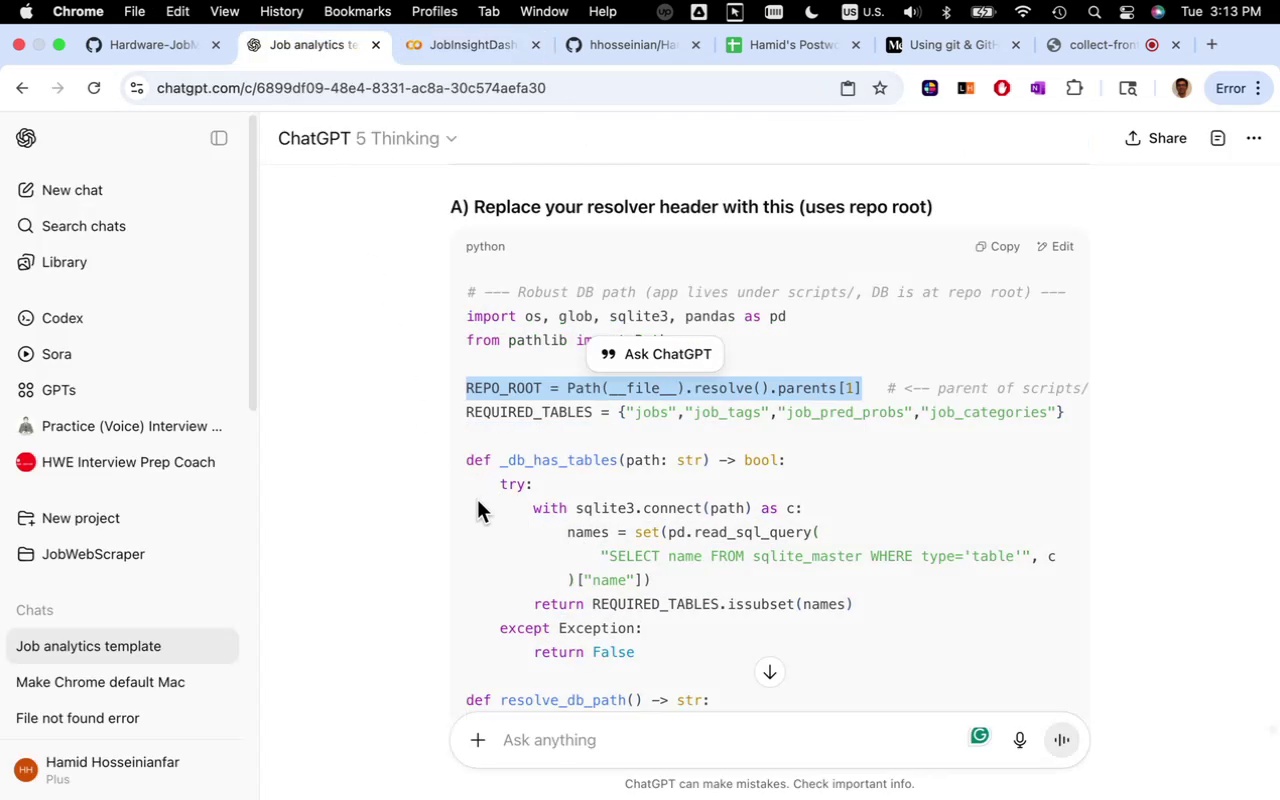 
mouse_move([522, 444])
 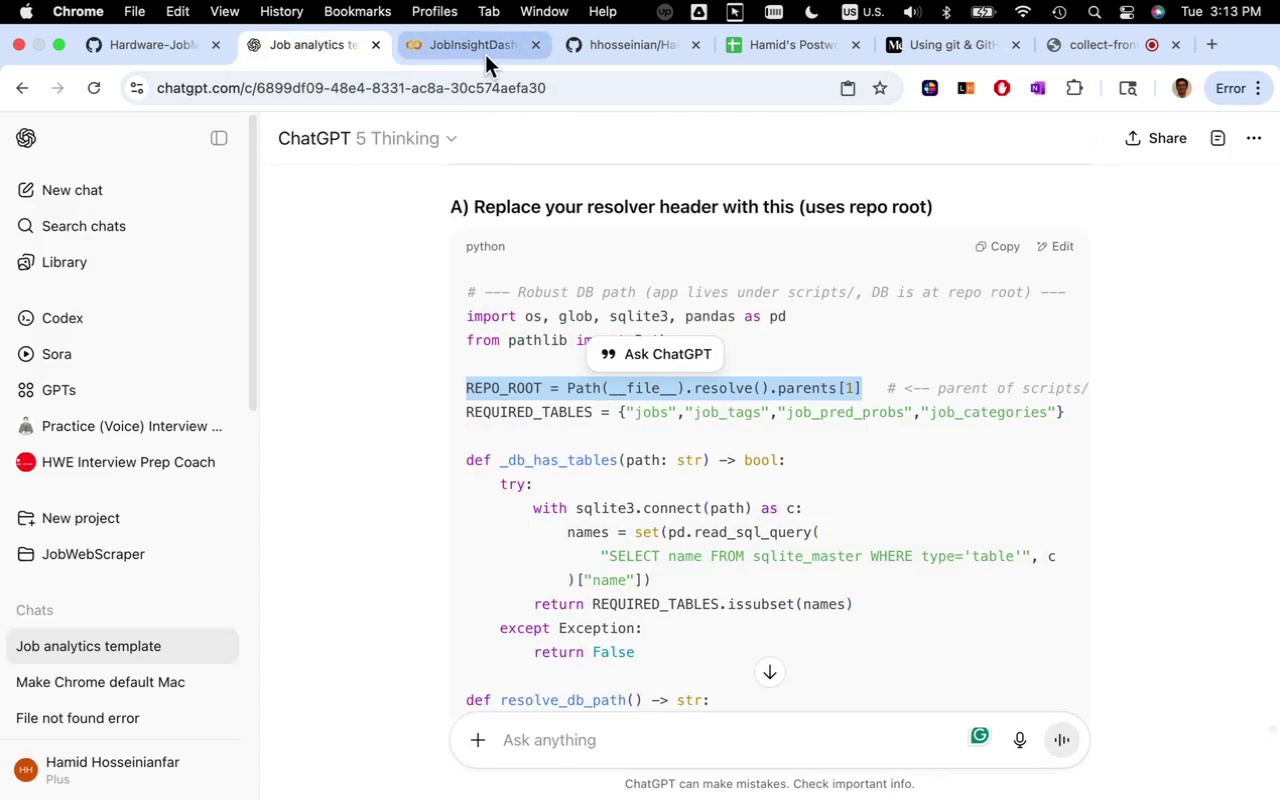 
left_click([484, 53])
 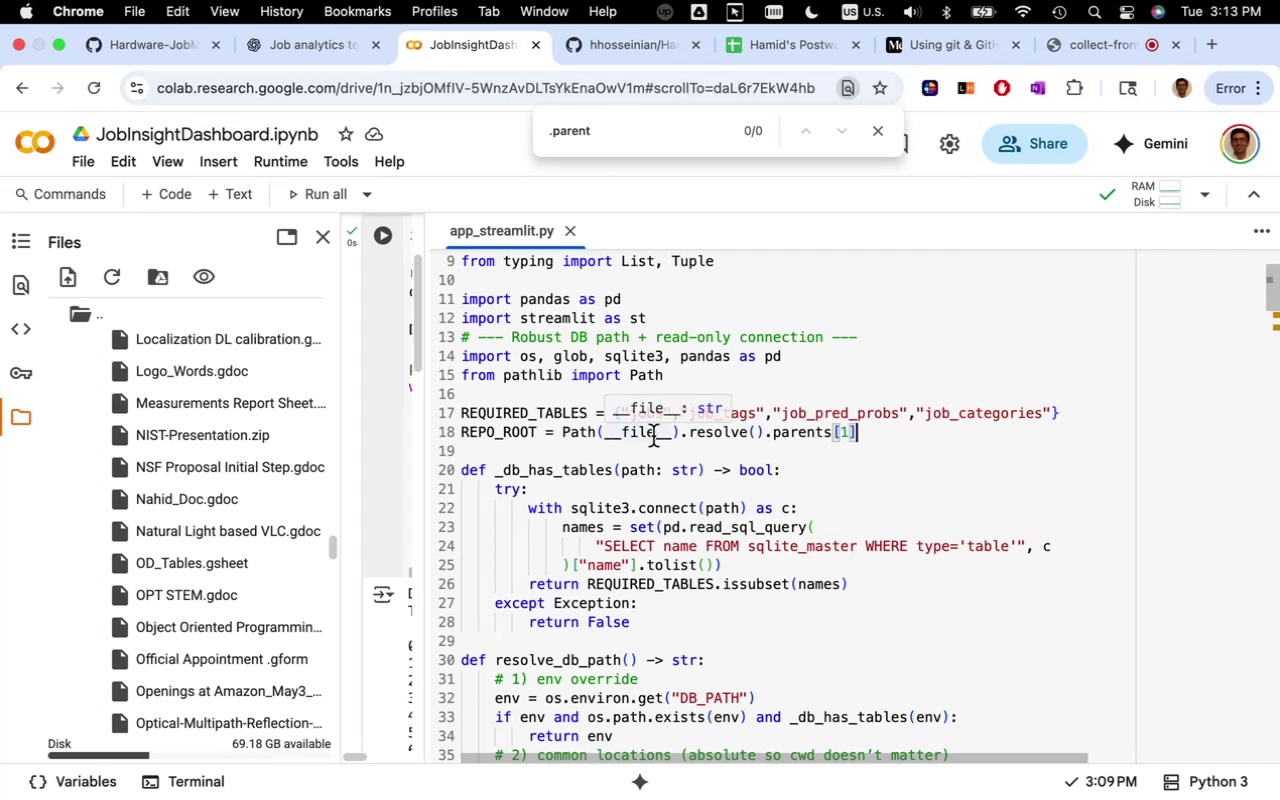 
wait(7.97)
 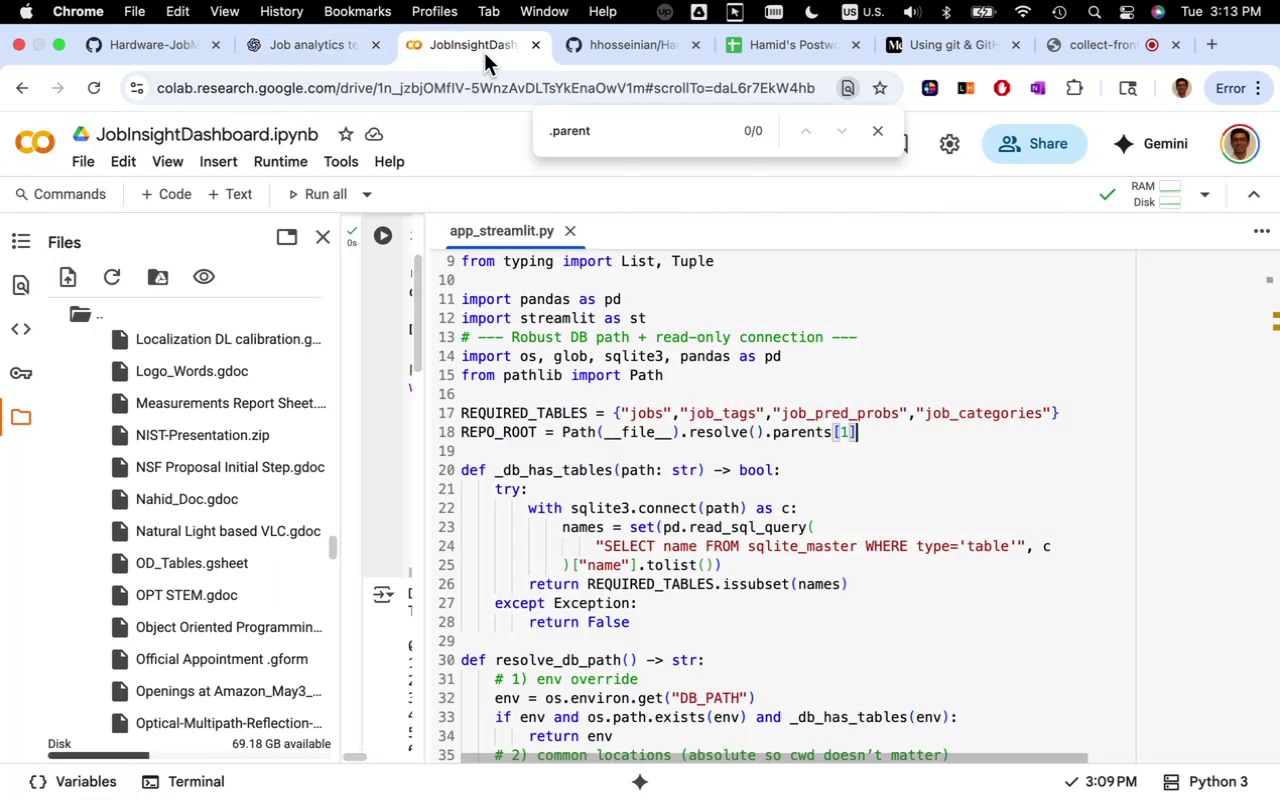 
left_click([332, 56])
 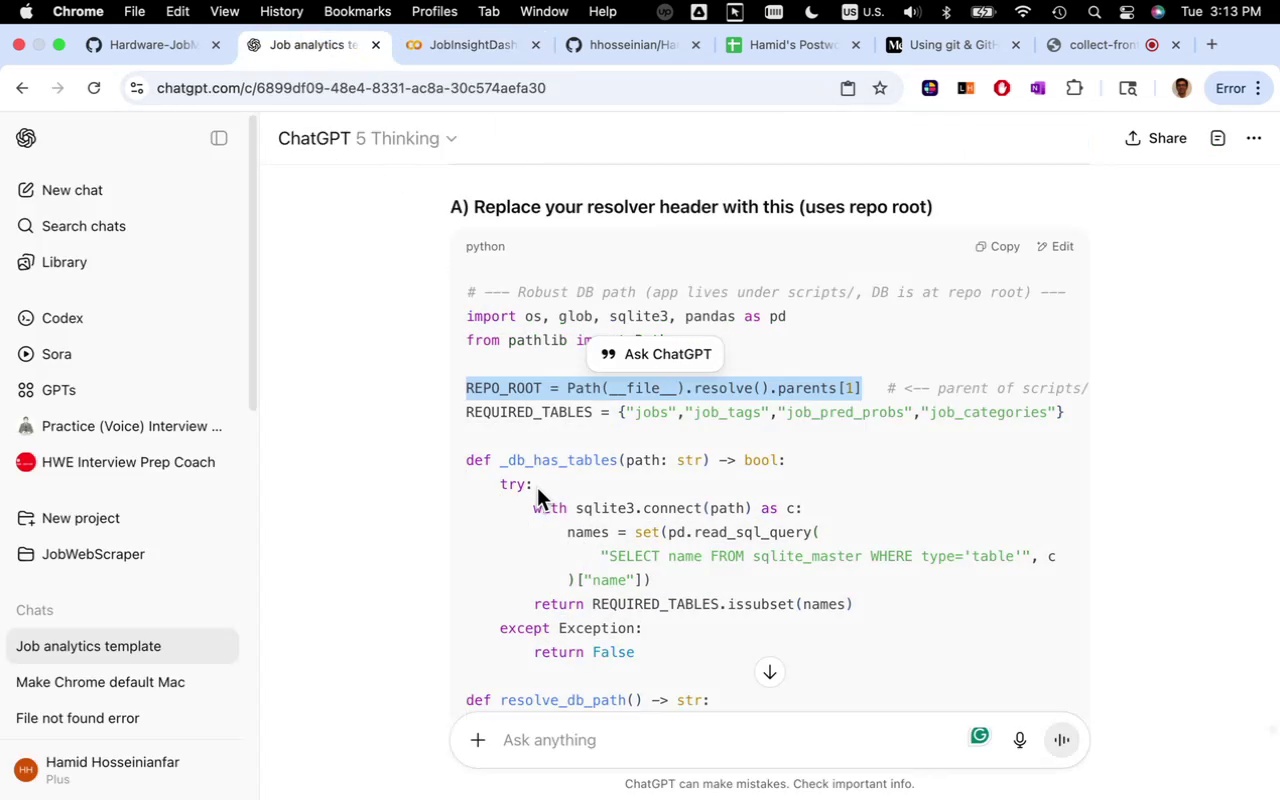 
scroll: coordinate [638, 514], scroll_direction: down, amount: 18.0
 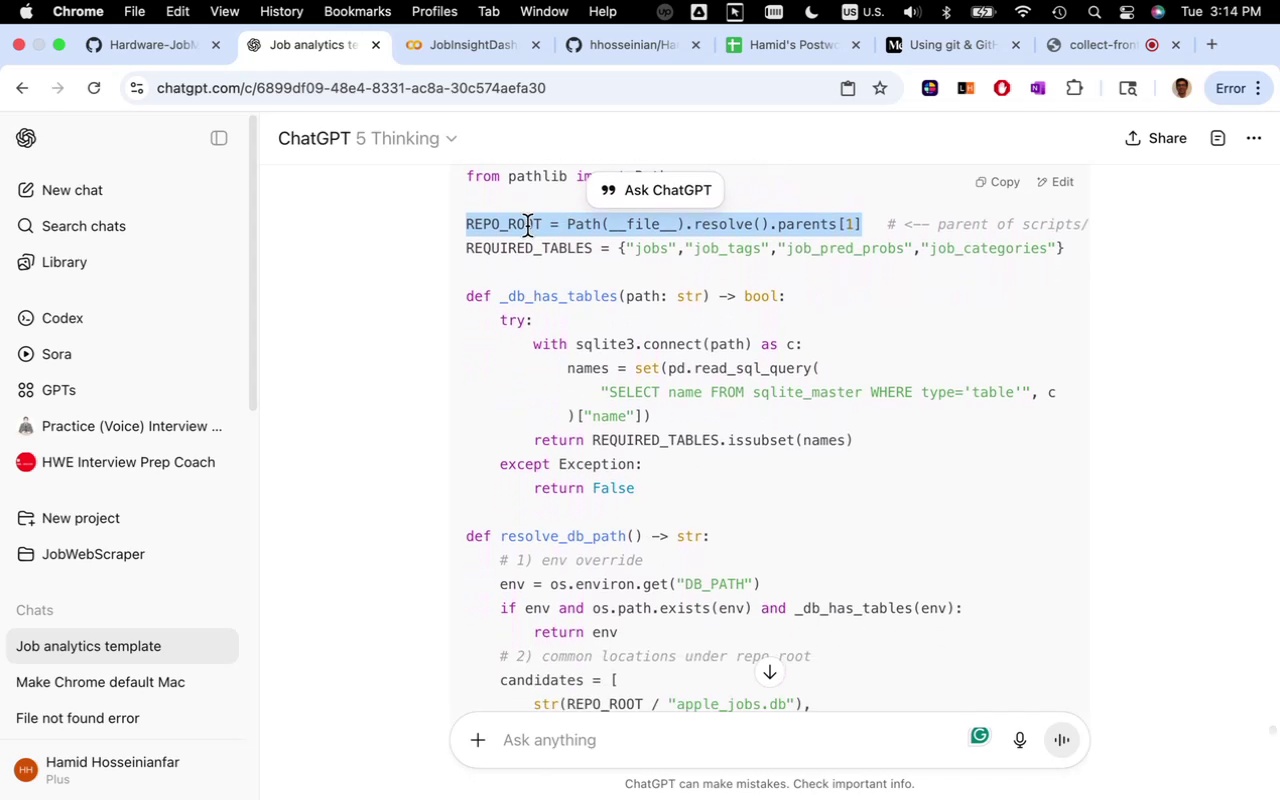 
left_click([533, 227])
 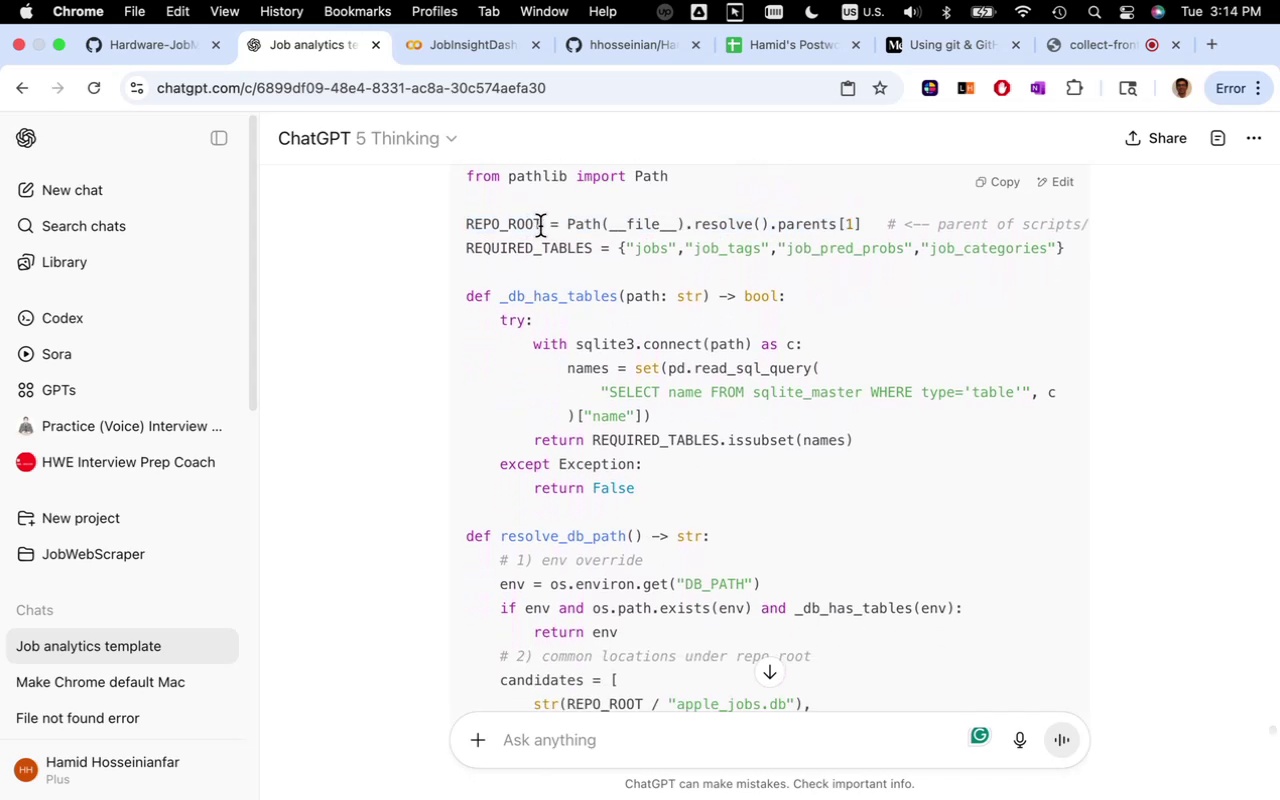 
left_click_drag(start_coordinate=[543, 226], to_coordinate=[463, 235])
 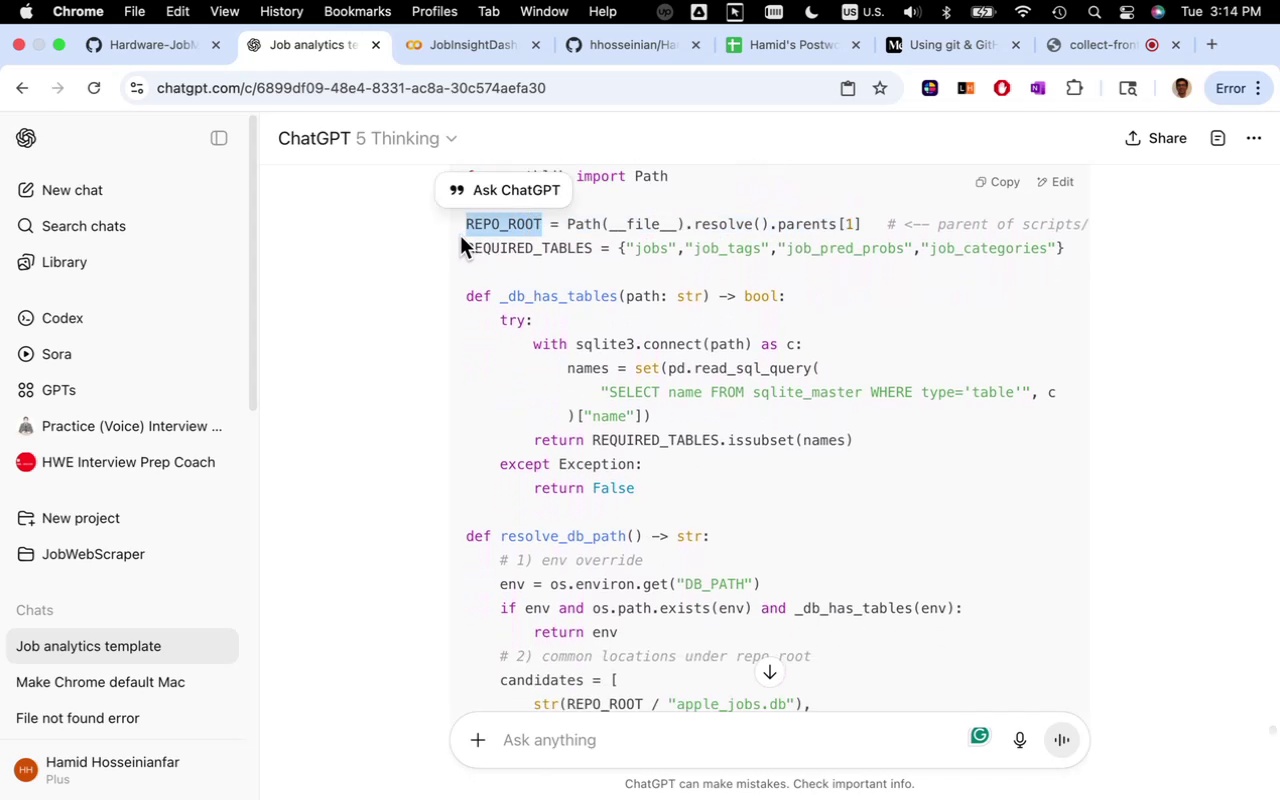 
key(Meta+C)
 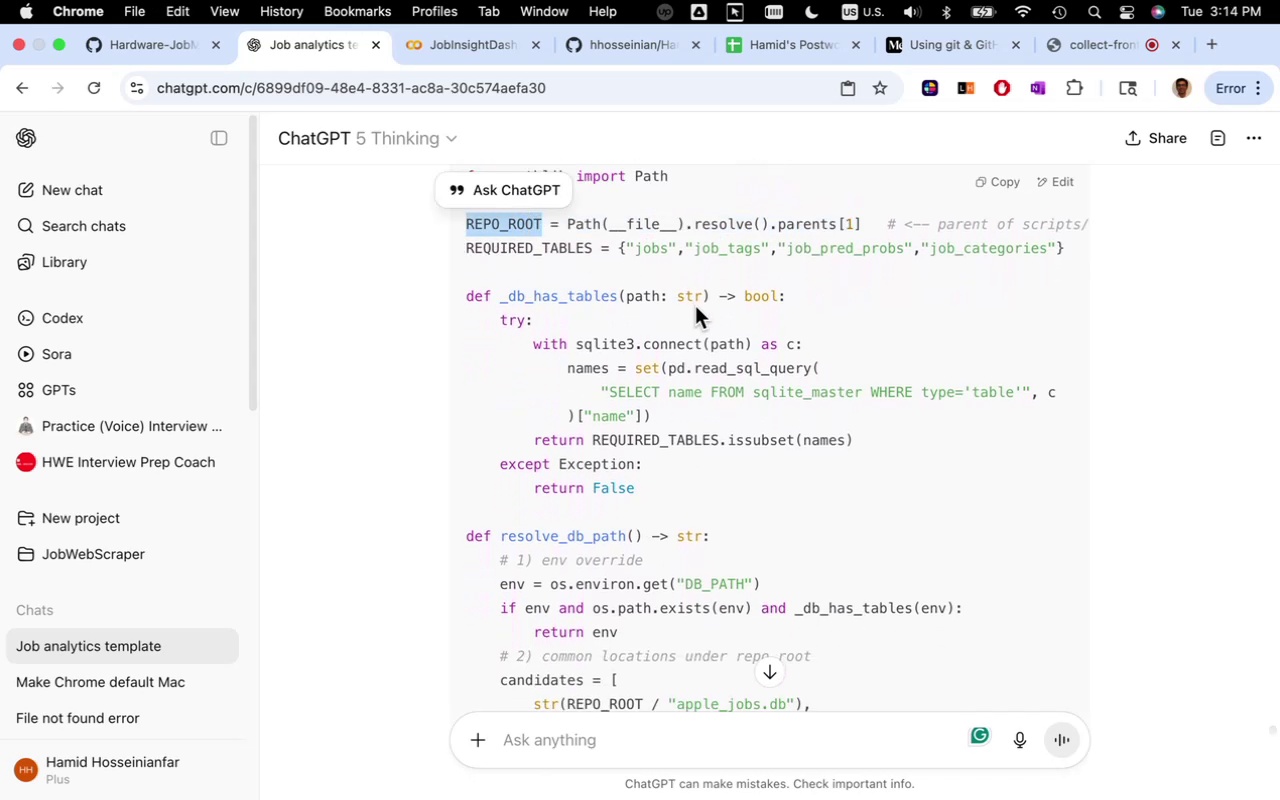 
key(Meta+F)
 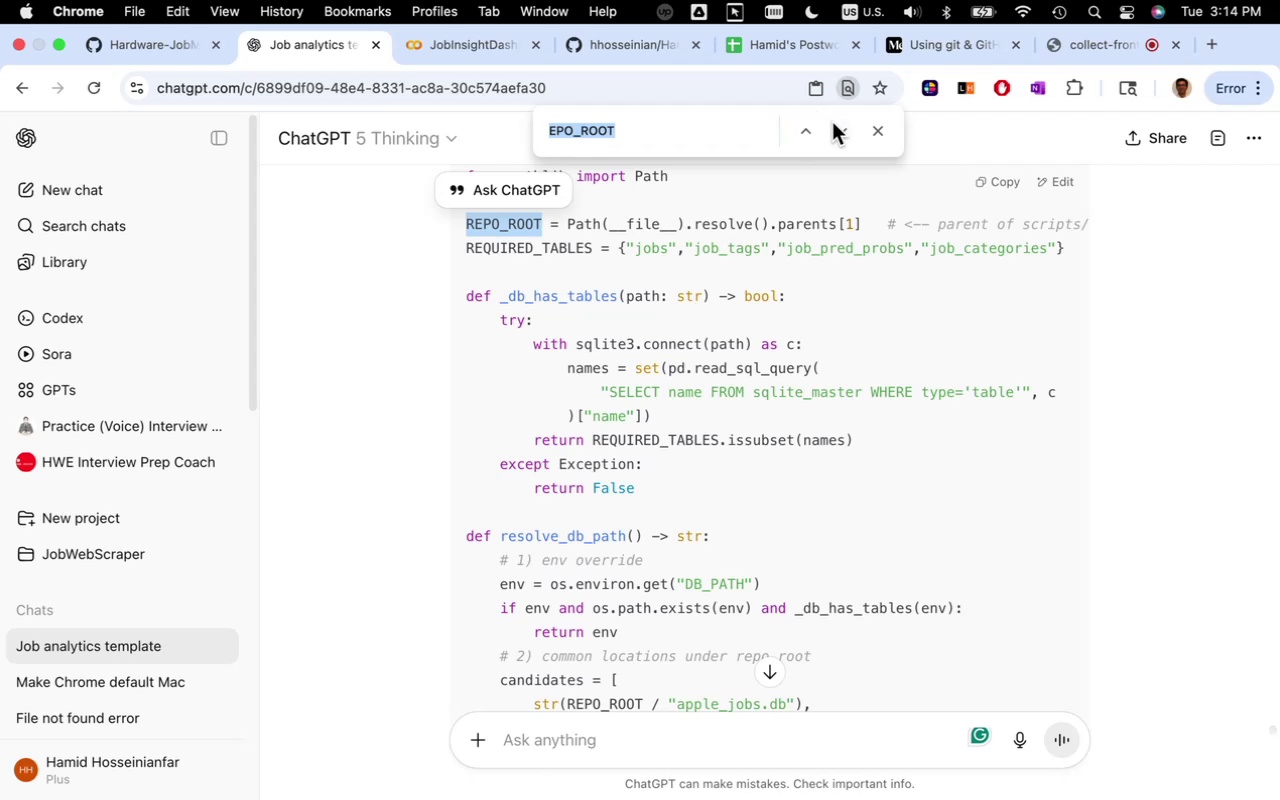 
left_click([836, 125])
 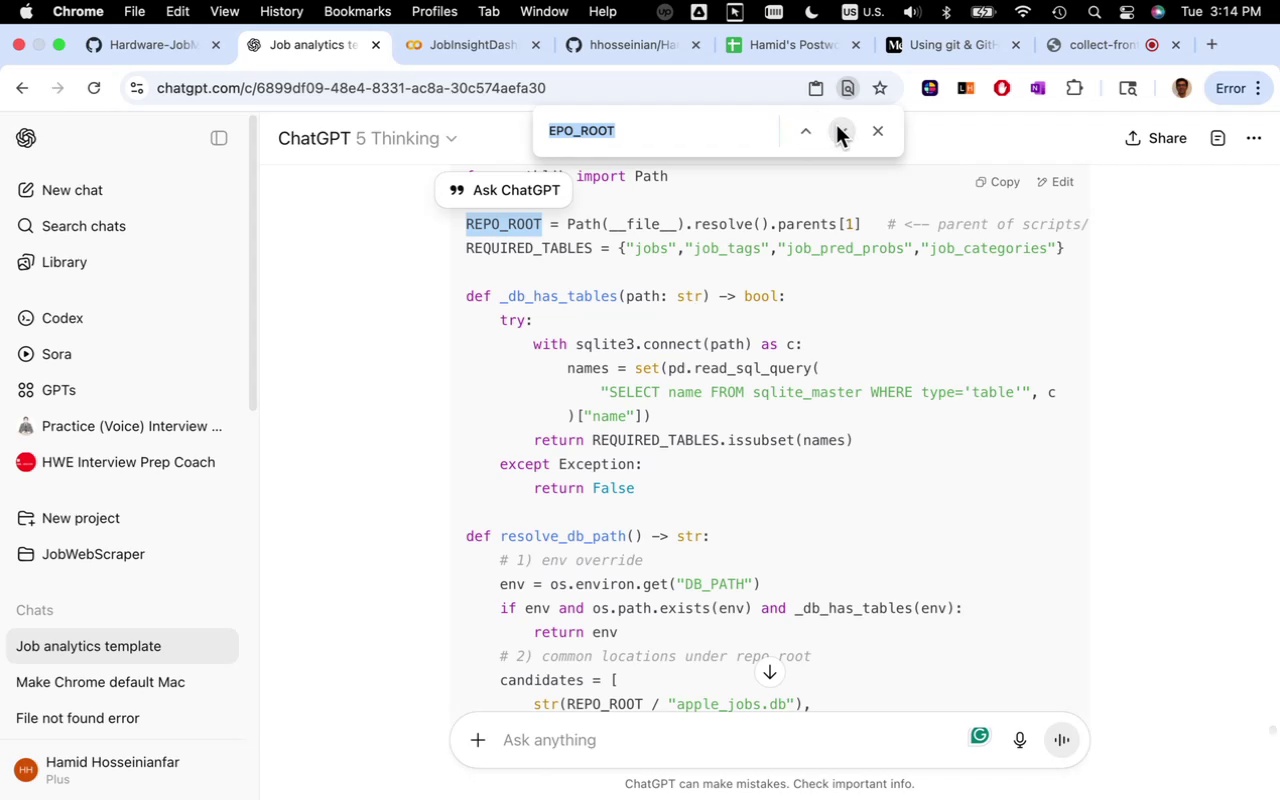 
left_click([836, 125])
 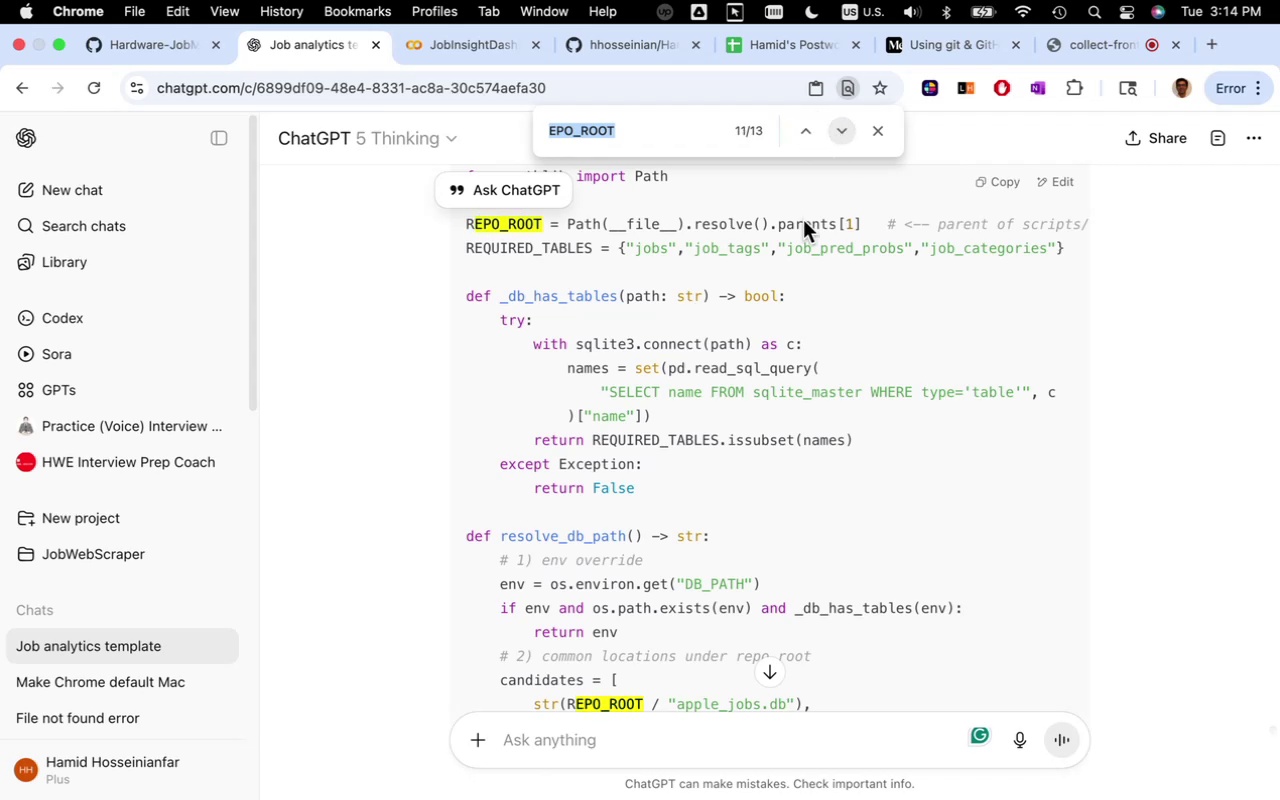 
scroll: coordinate [720, 466], scroll_direction: down, amount: 6.0
 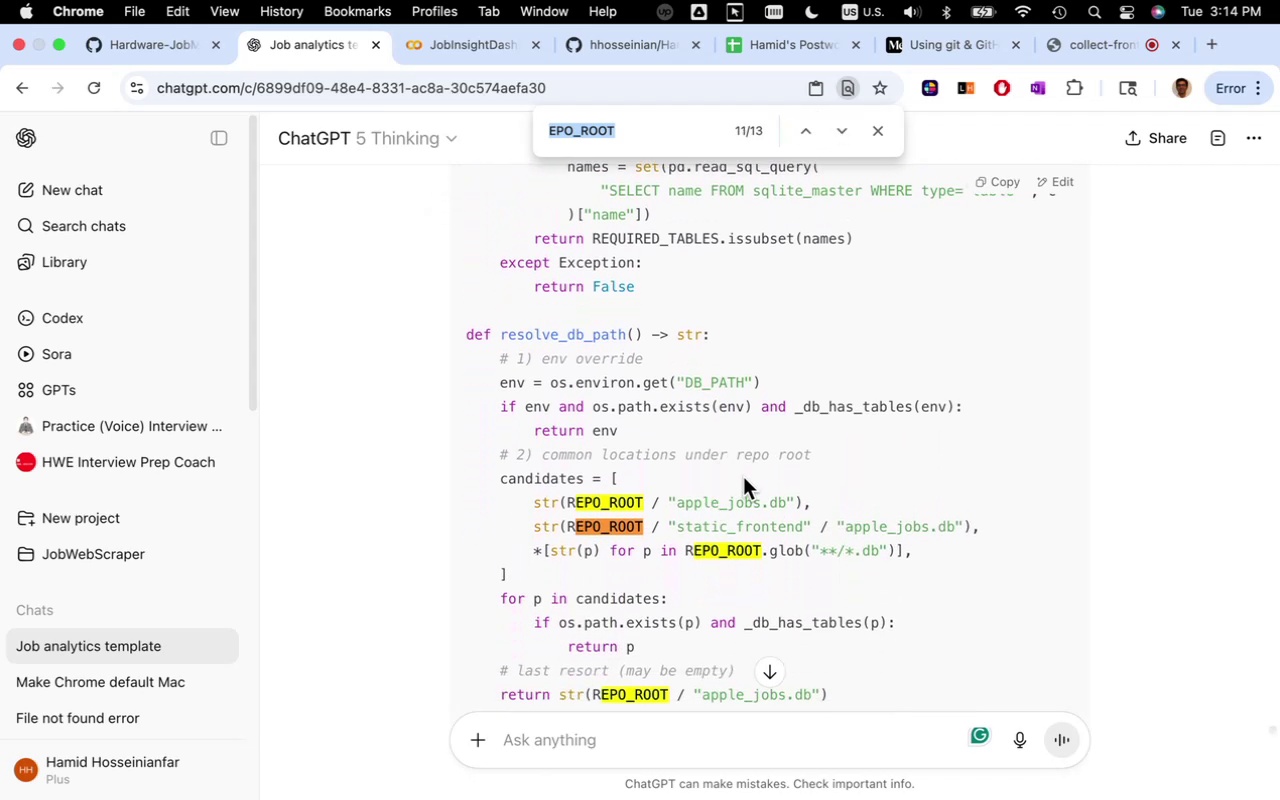 
left_click([743, 478])
 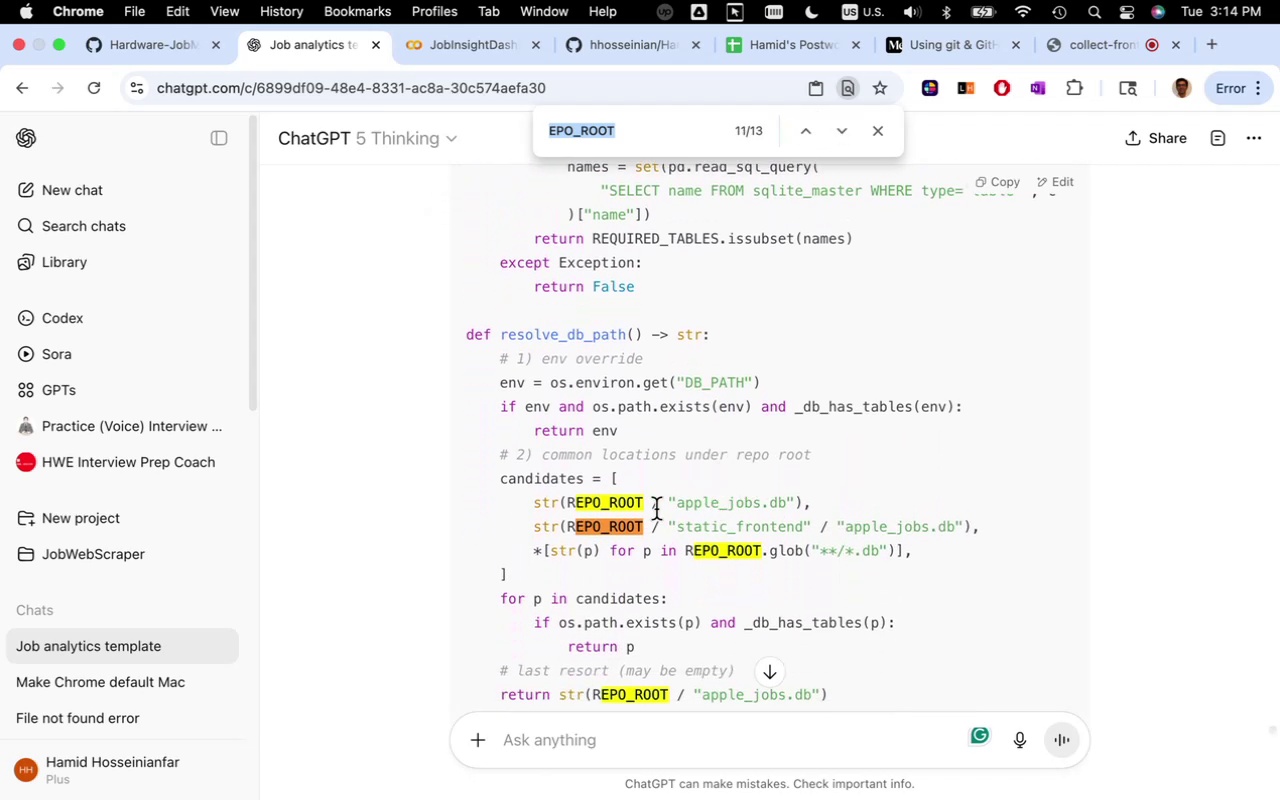 
left_click([652, 507])
 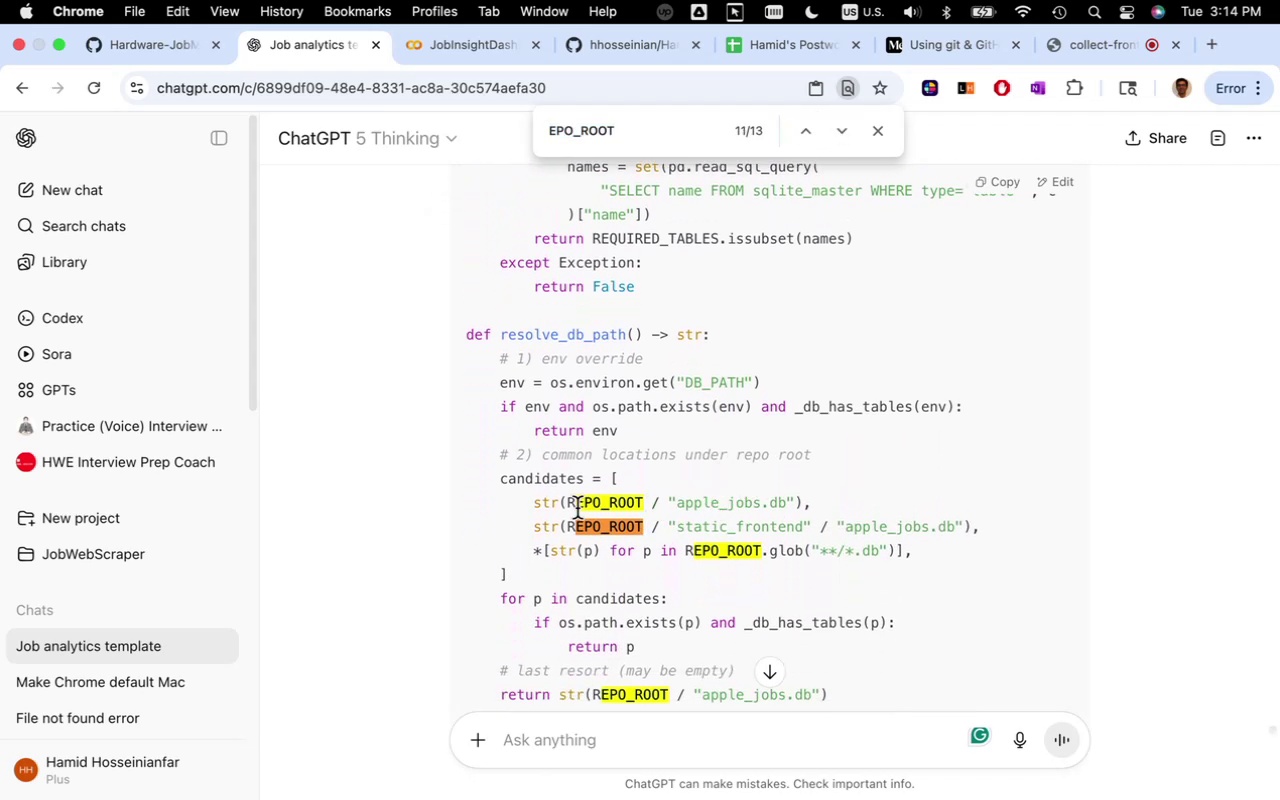 
left_click([573, 508])
 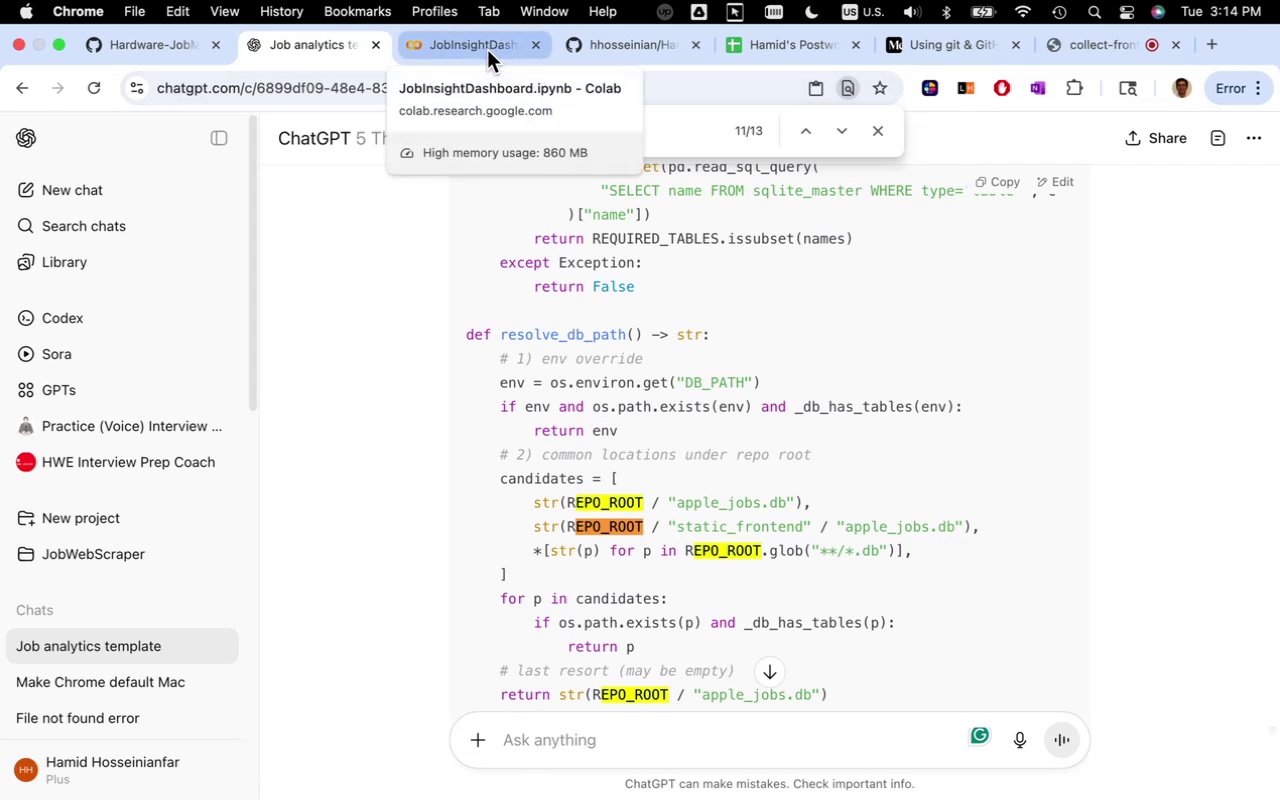 
left_click([487, 50])
 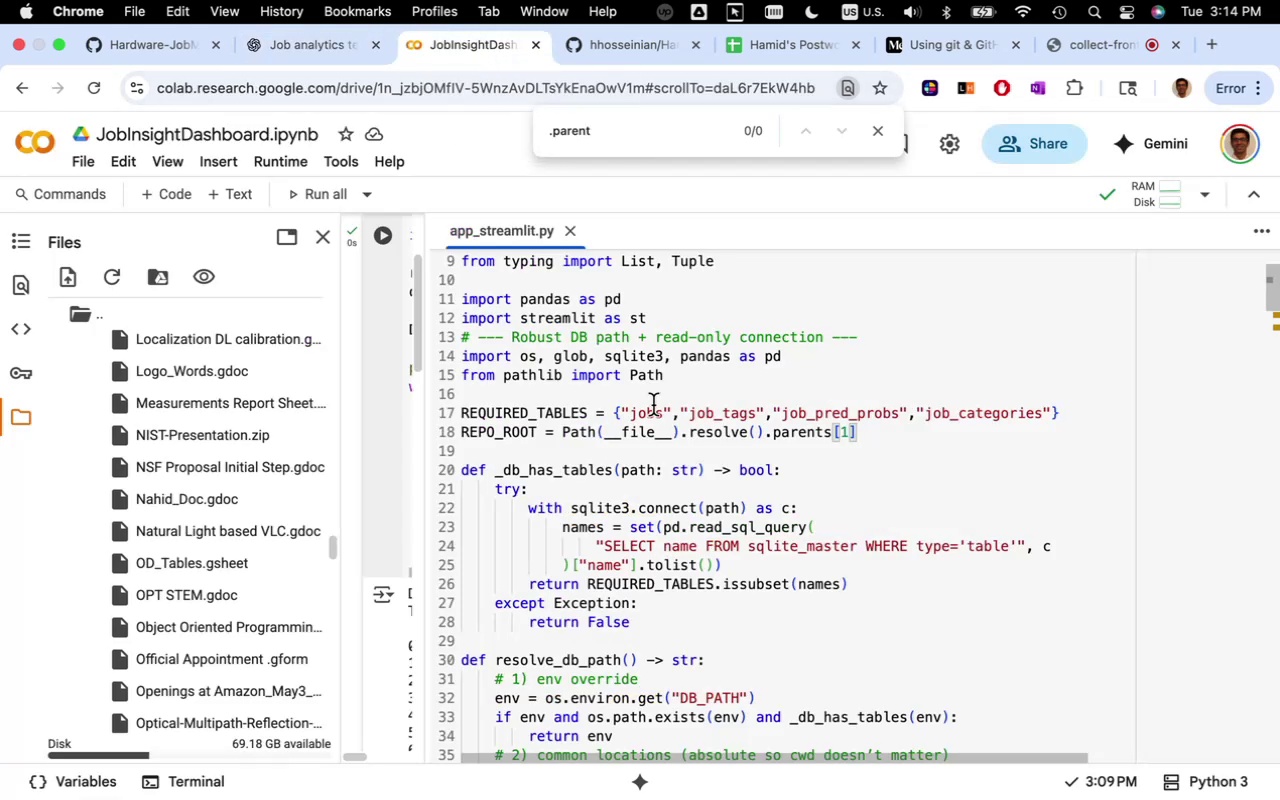 
scroll: coordinate [651, 407], scroll_direction: down, amount: 6.0
 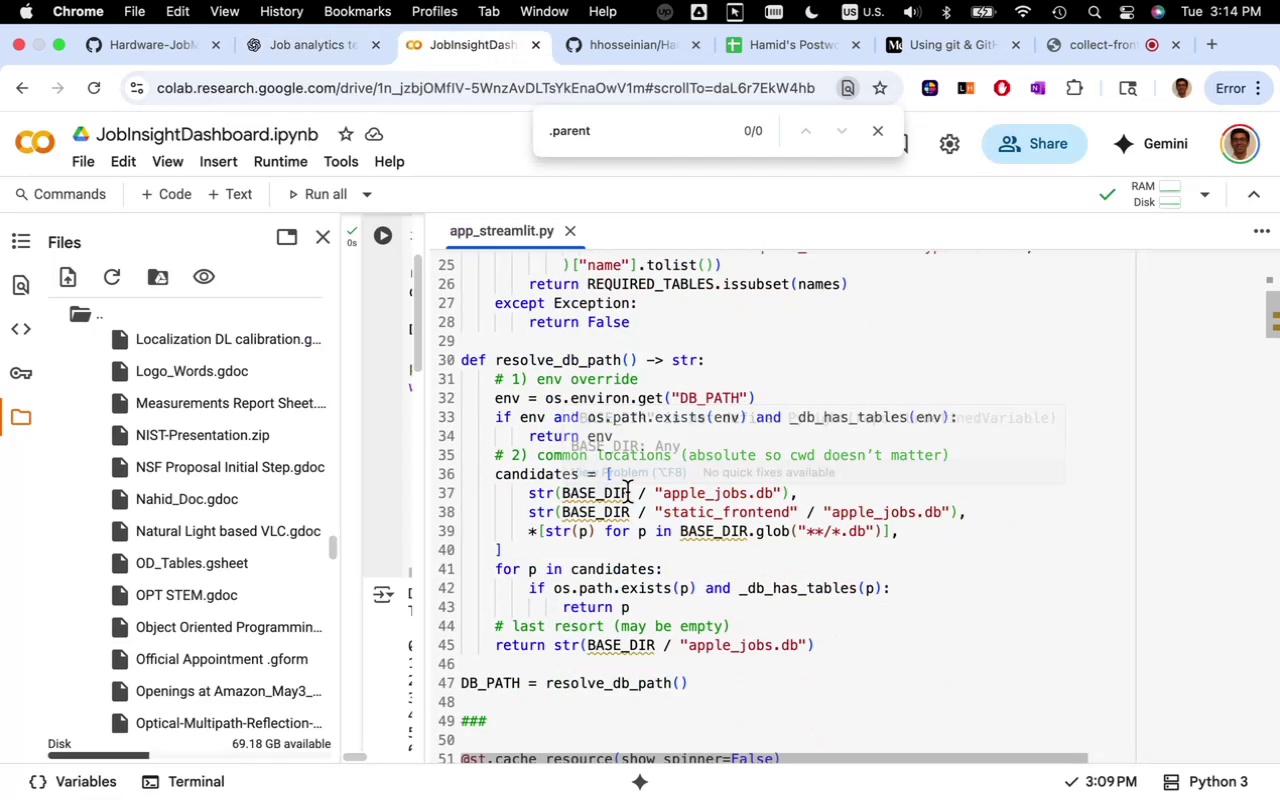 
left_click_drag(start_coordinate=[627, 492], to_coordinate=[564, 491])
 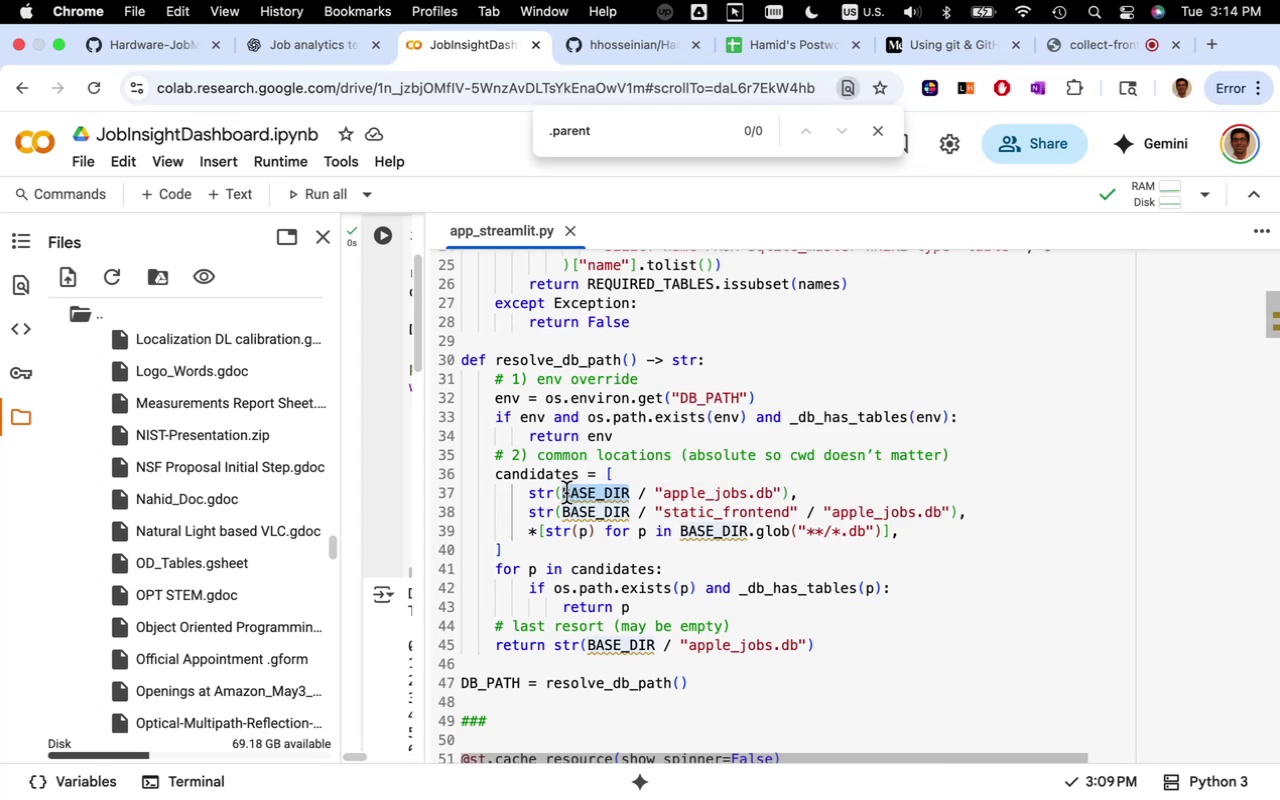 
scroll: coordinate [571, 493], scroll_direction: up, amount: 5.0
 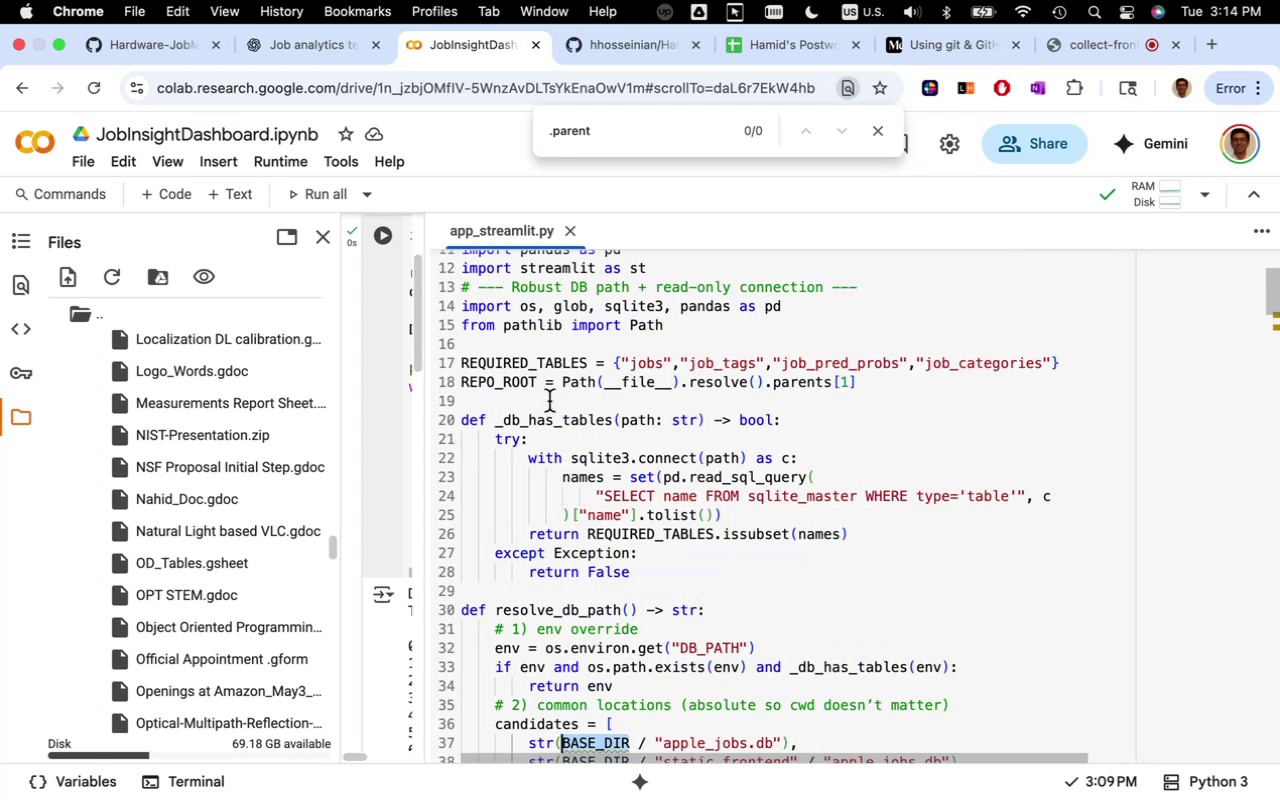 
left_click_drag(start_coordinate=[535, 387], to_coordinate=[462, 388])
 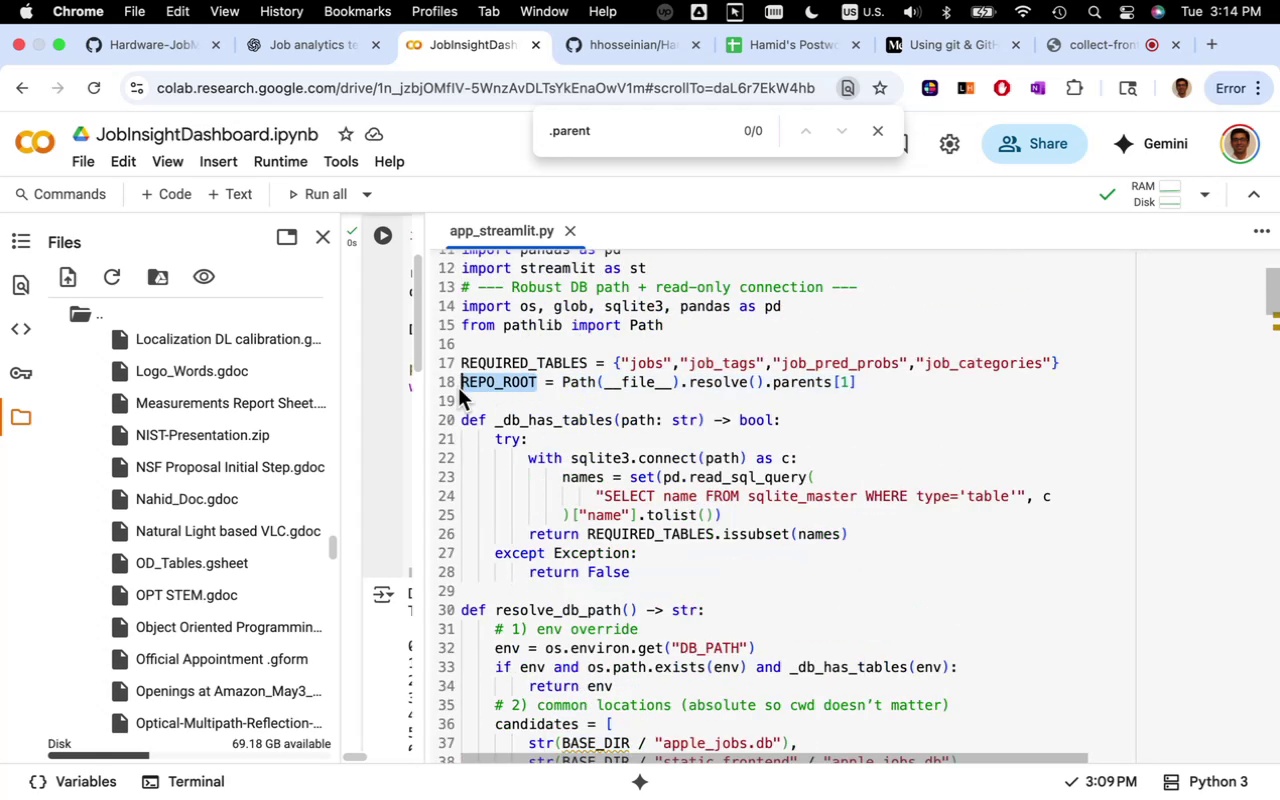 
key(Meta+C)
 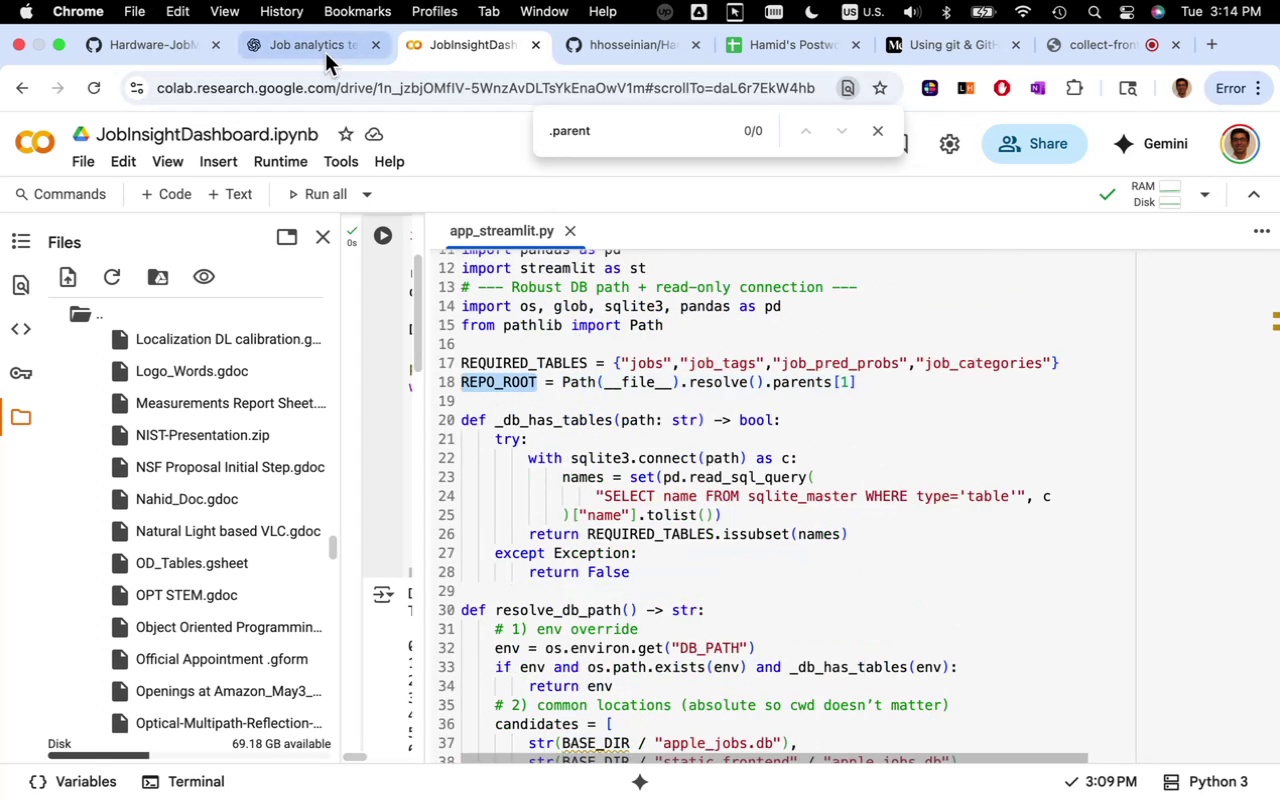 
left_click([325, 51])
 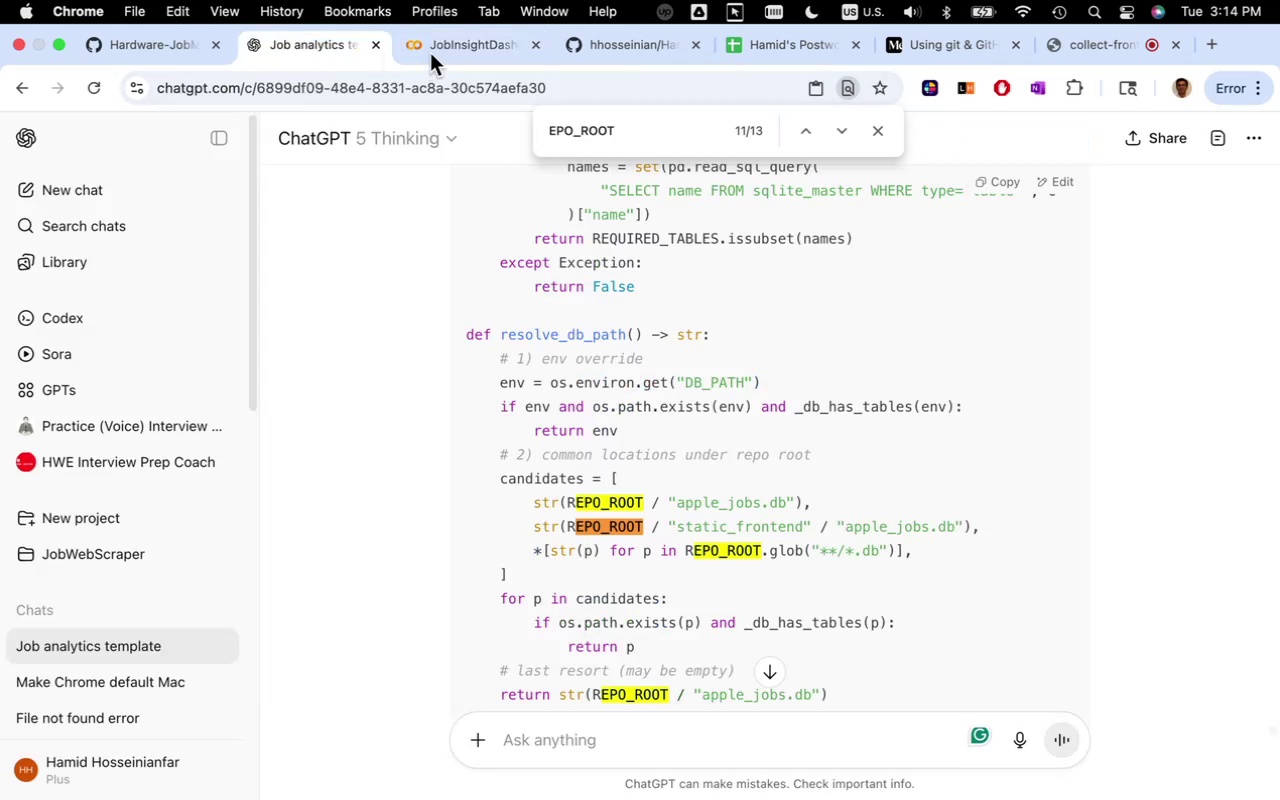 
left_click([467, 49])
 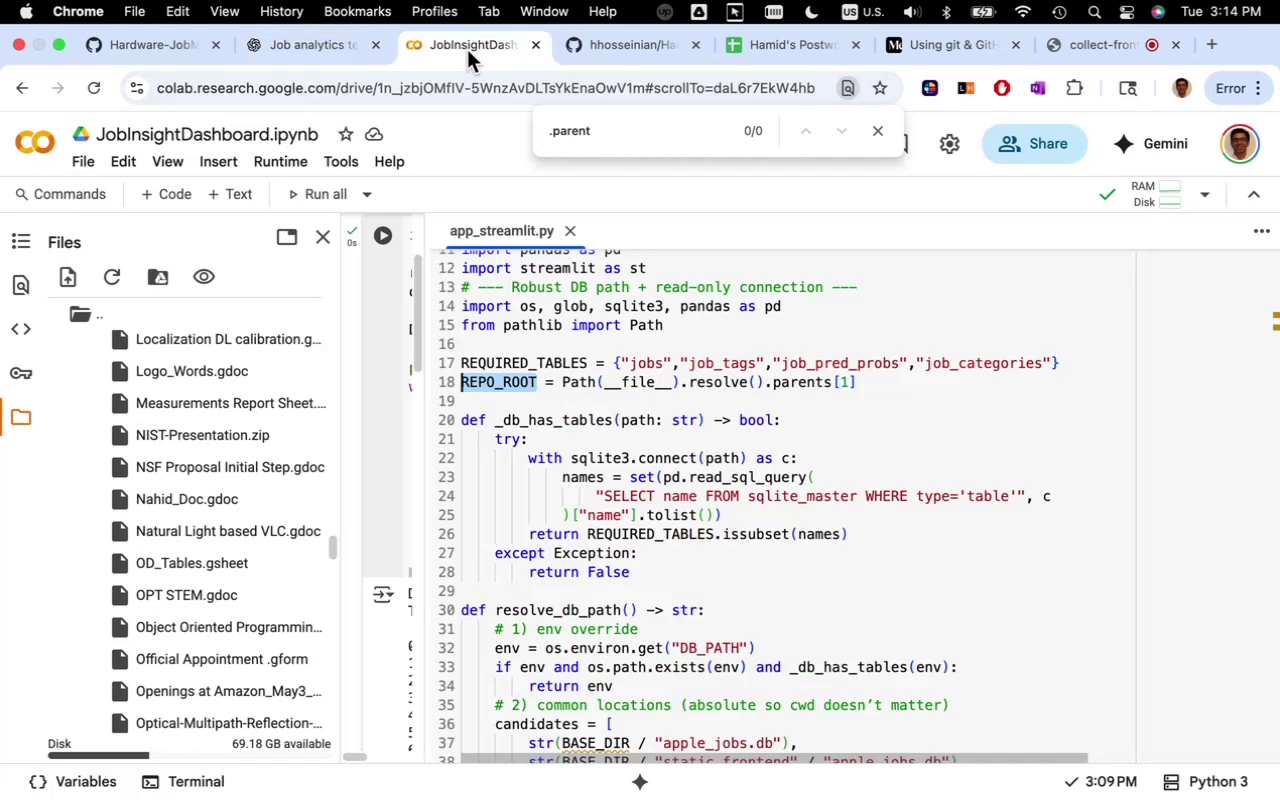 
scroll: coordinate [648, 447], scroll_direction: down, amount: 5.0
 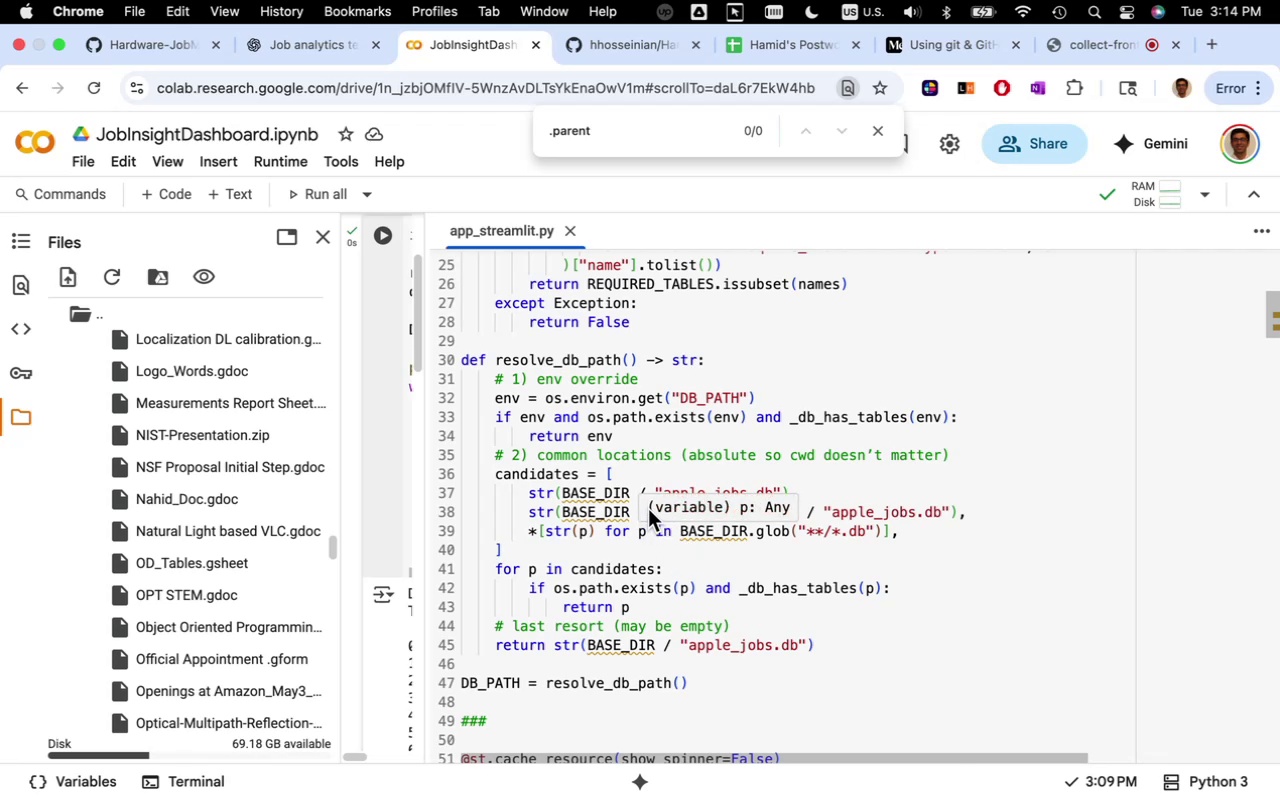 
wait(5.82)
 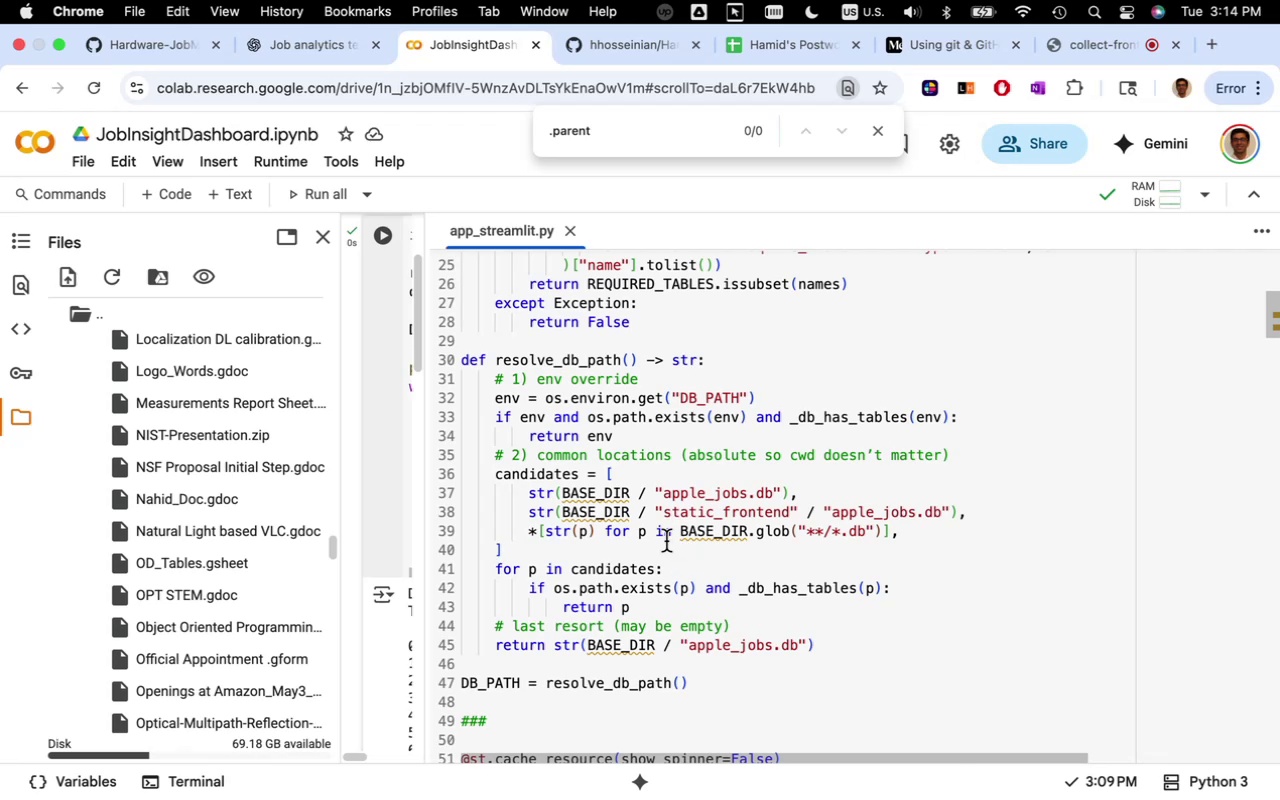 
left_click_drag(start_coordinate=[629, 495], to_coordinate=[560, 495])
 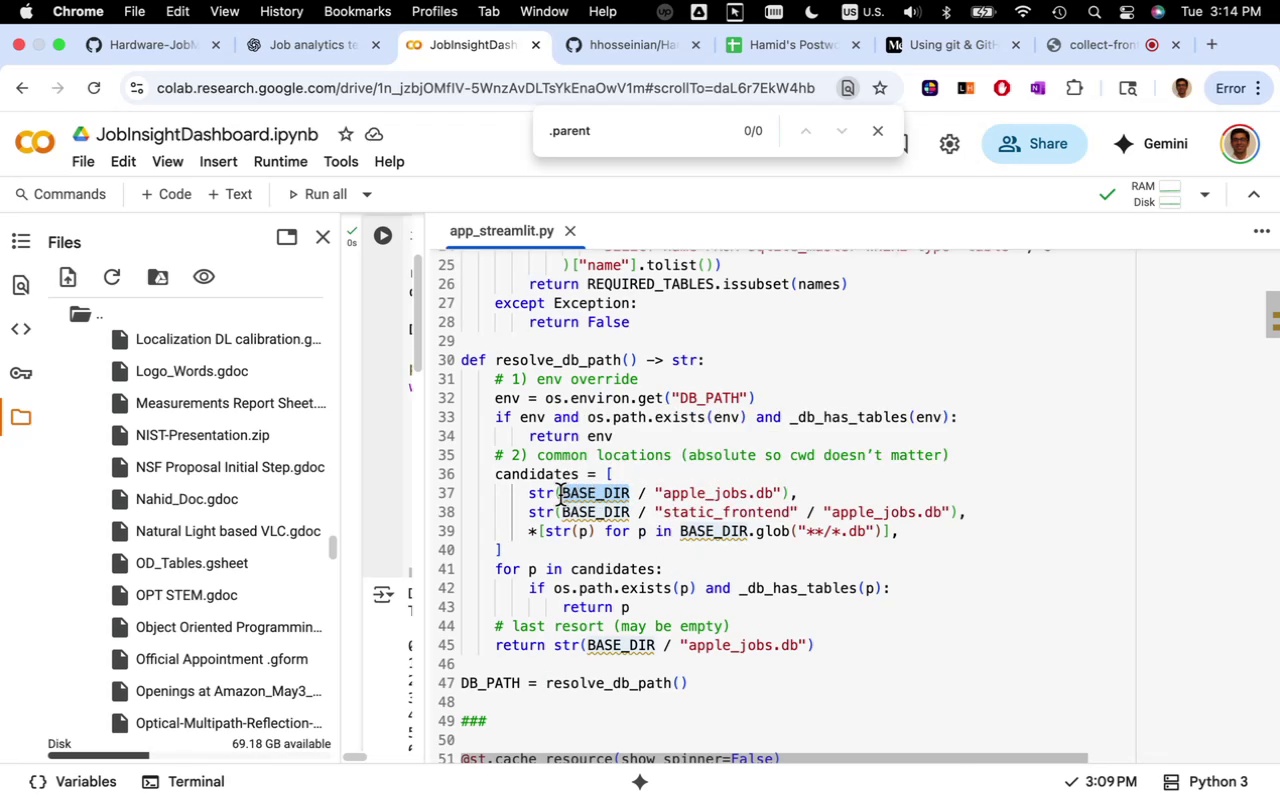 
key(Meta+V)
 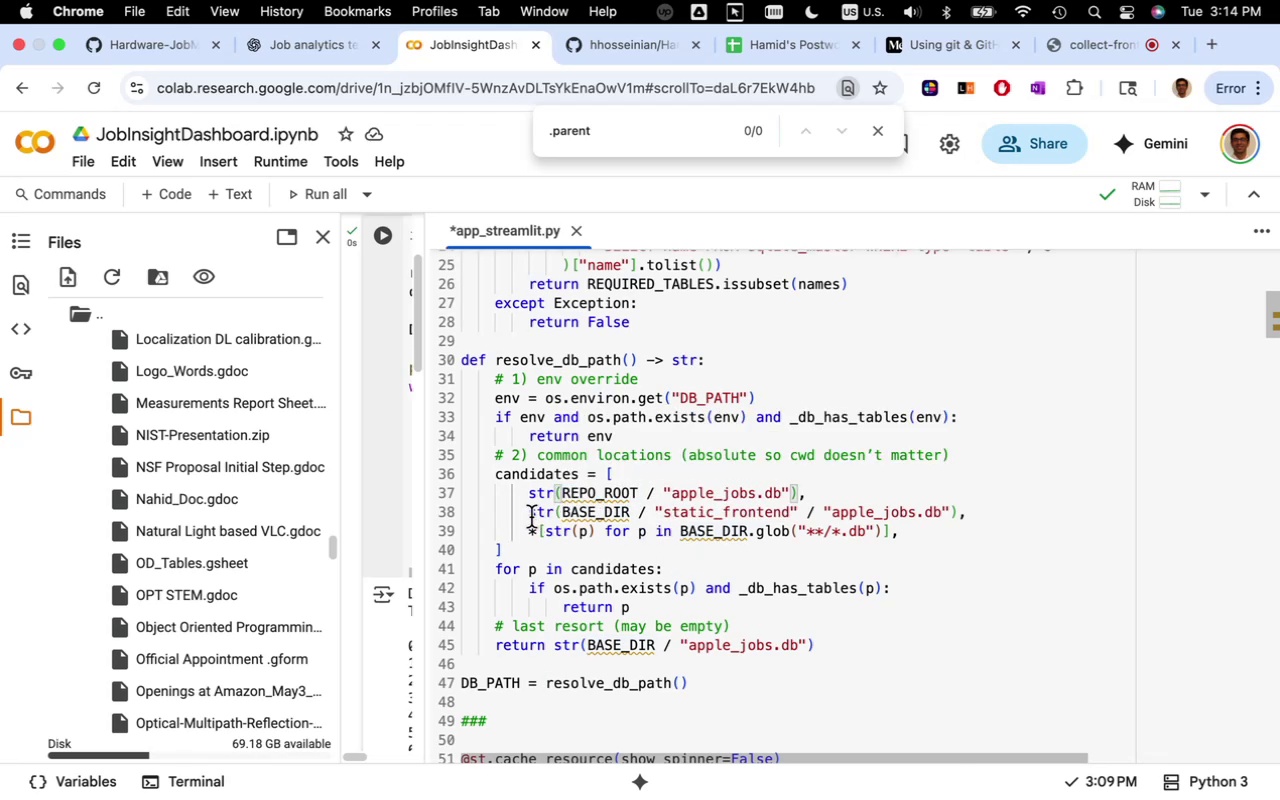 
left_click([530, 517])
 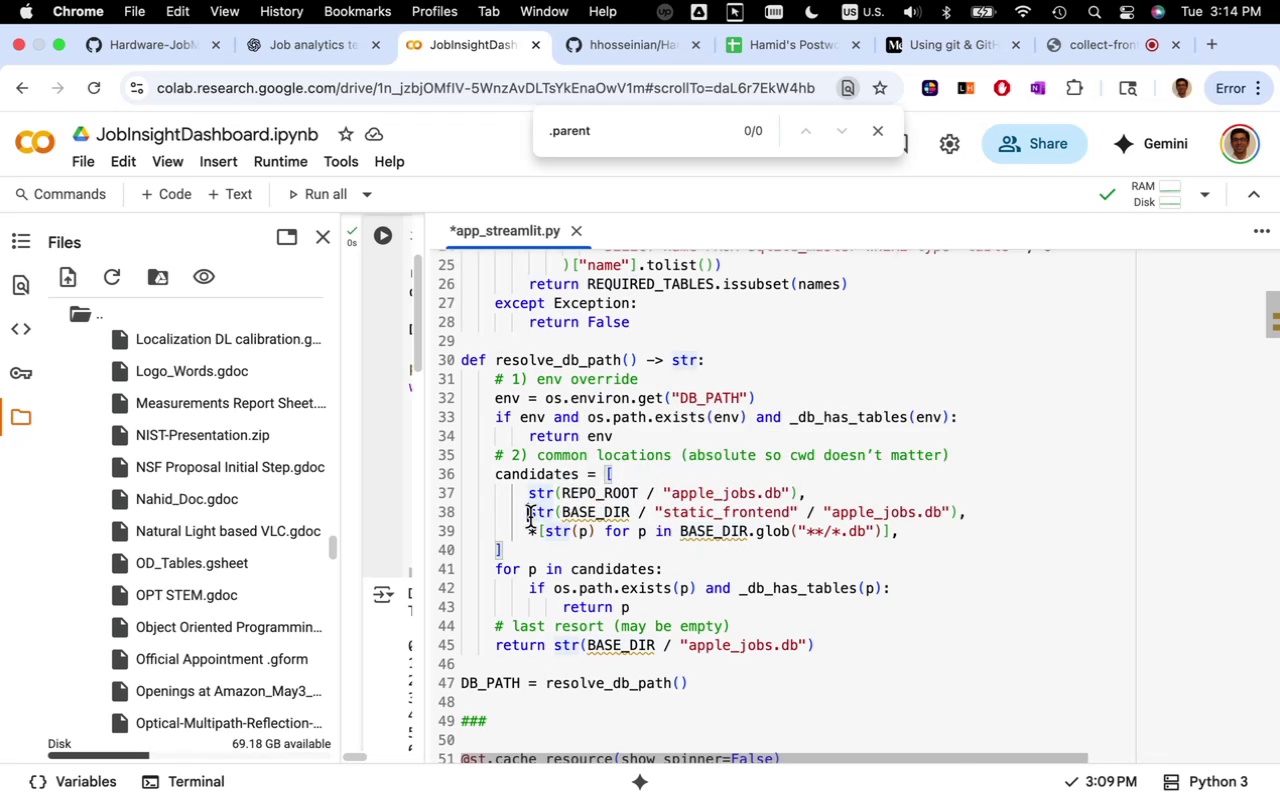 
key(Shift+3)
 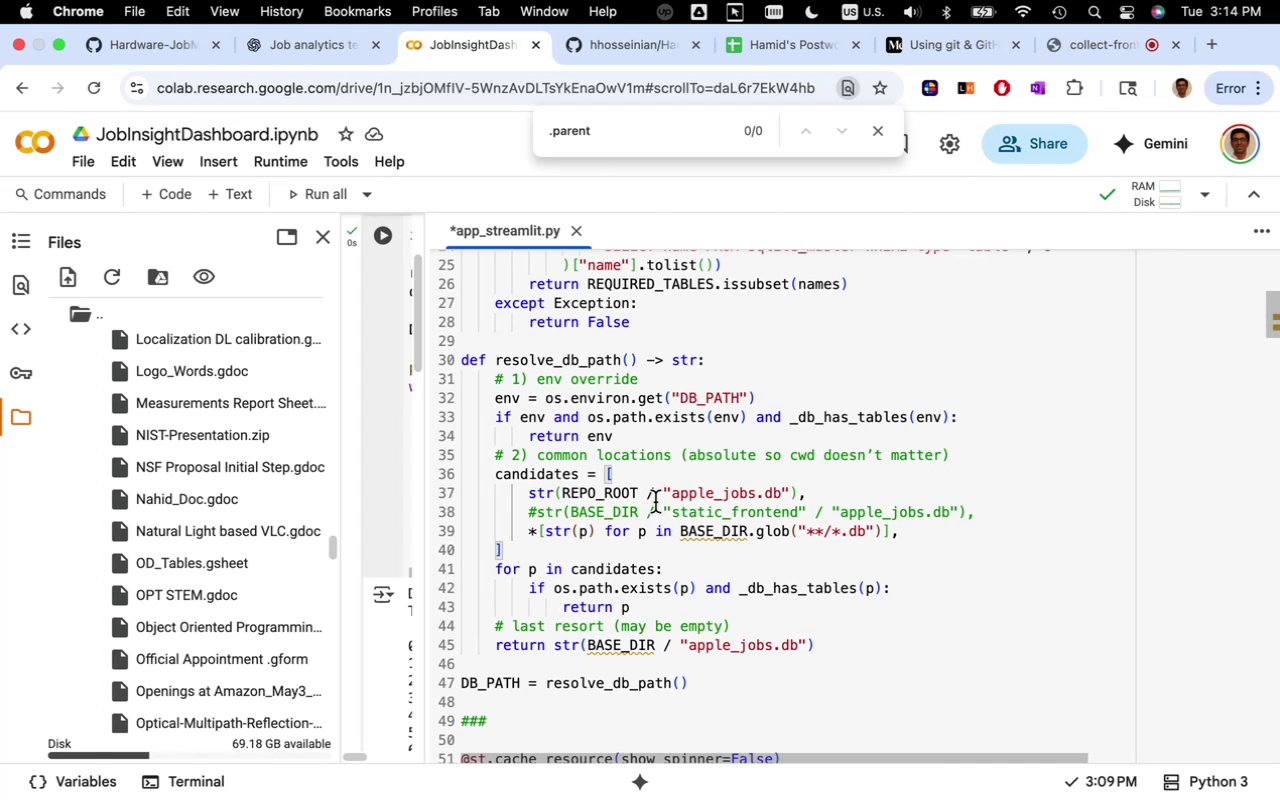 
scroll: coordinate [654, 503], scroll_direction: down, amount: 2.0
 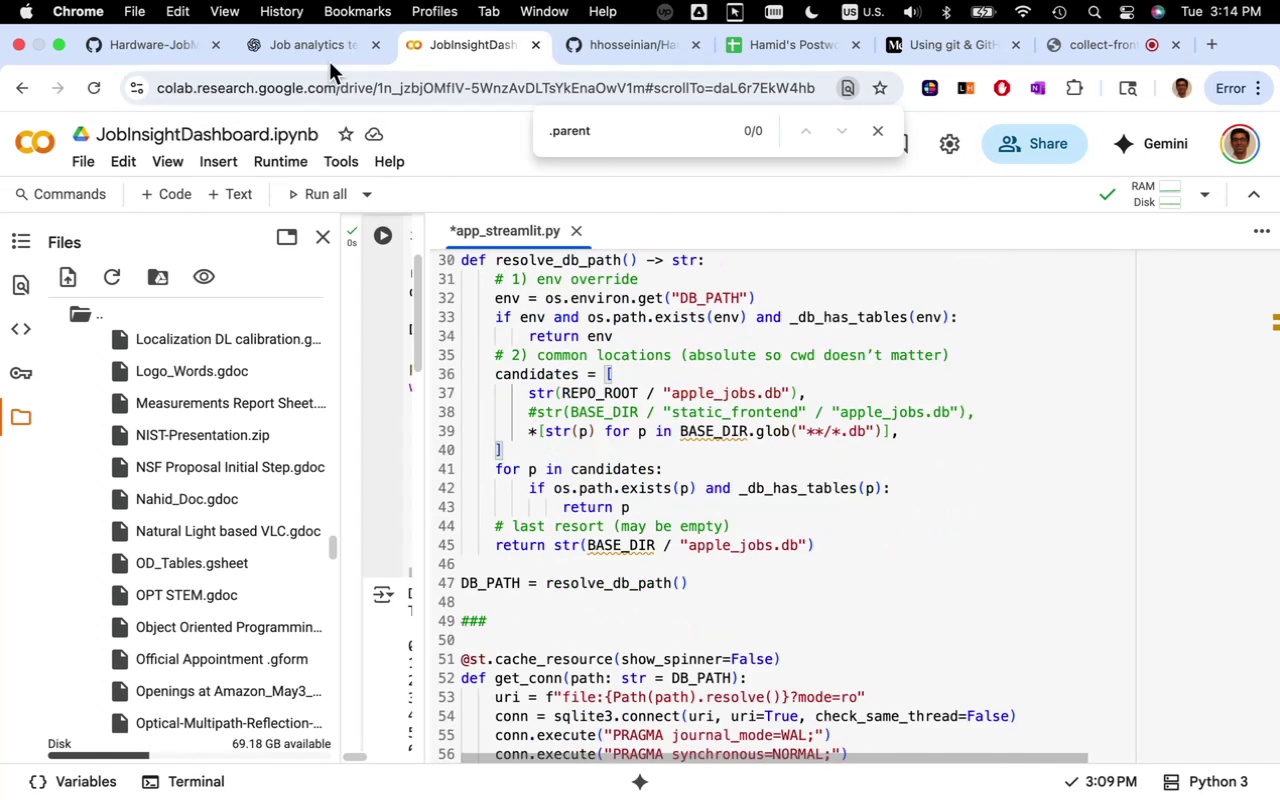 
left_click([330, 56])
 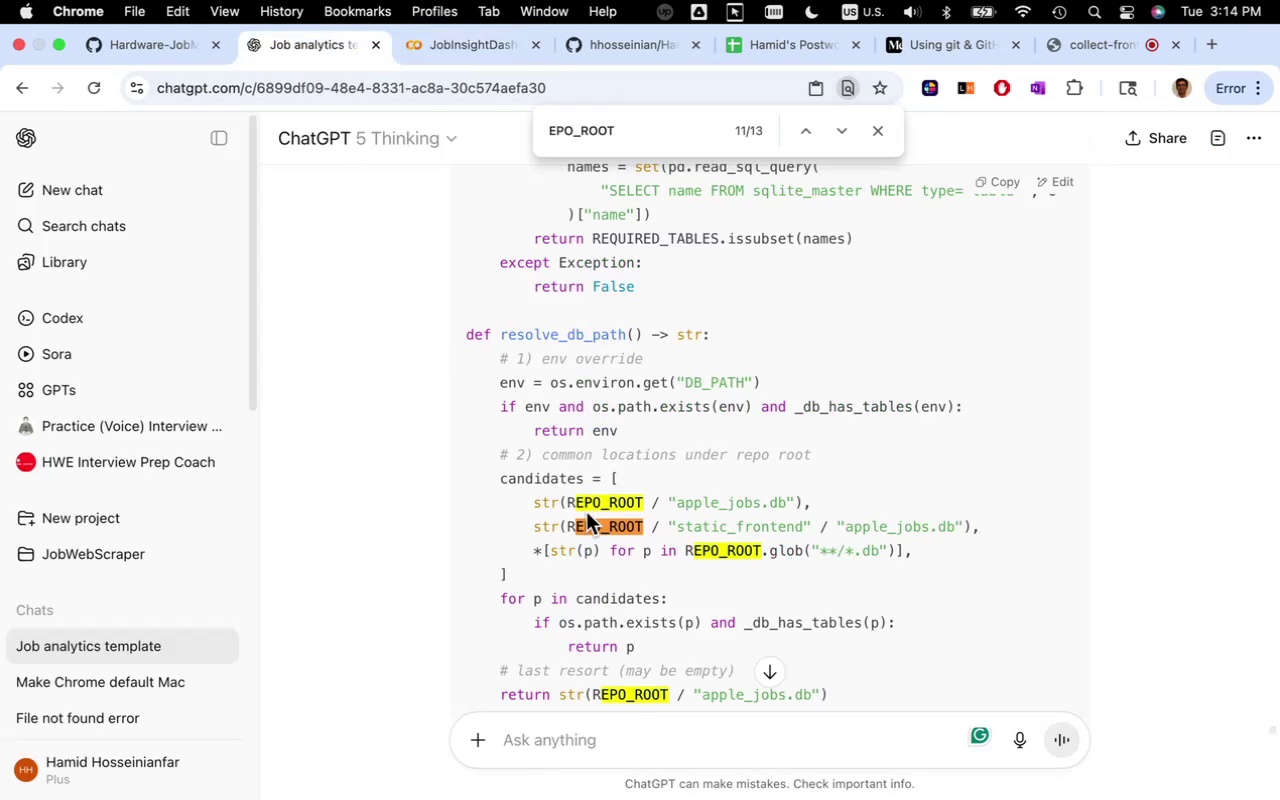 
scroll: coordinate [586, 512], scroll_direction: down, amount: 5.0
 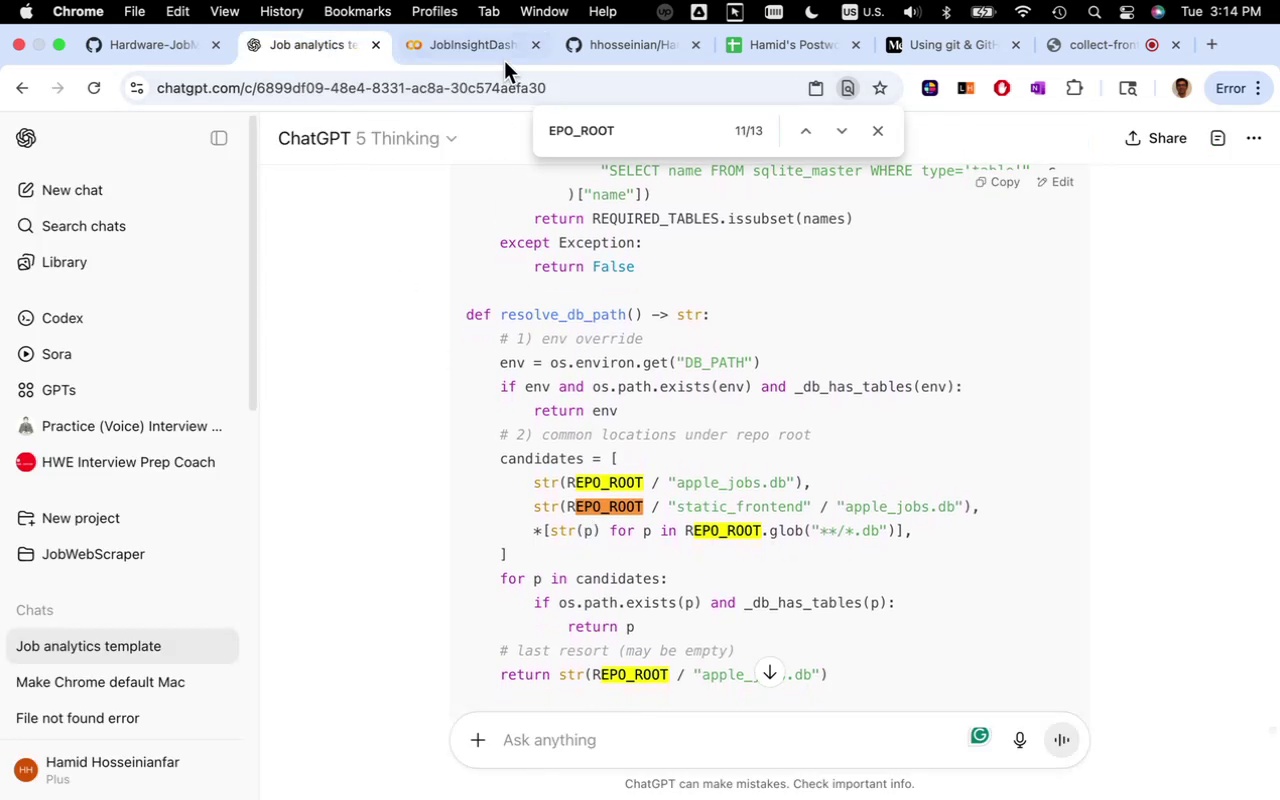 
left_click([500, 54])
 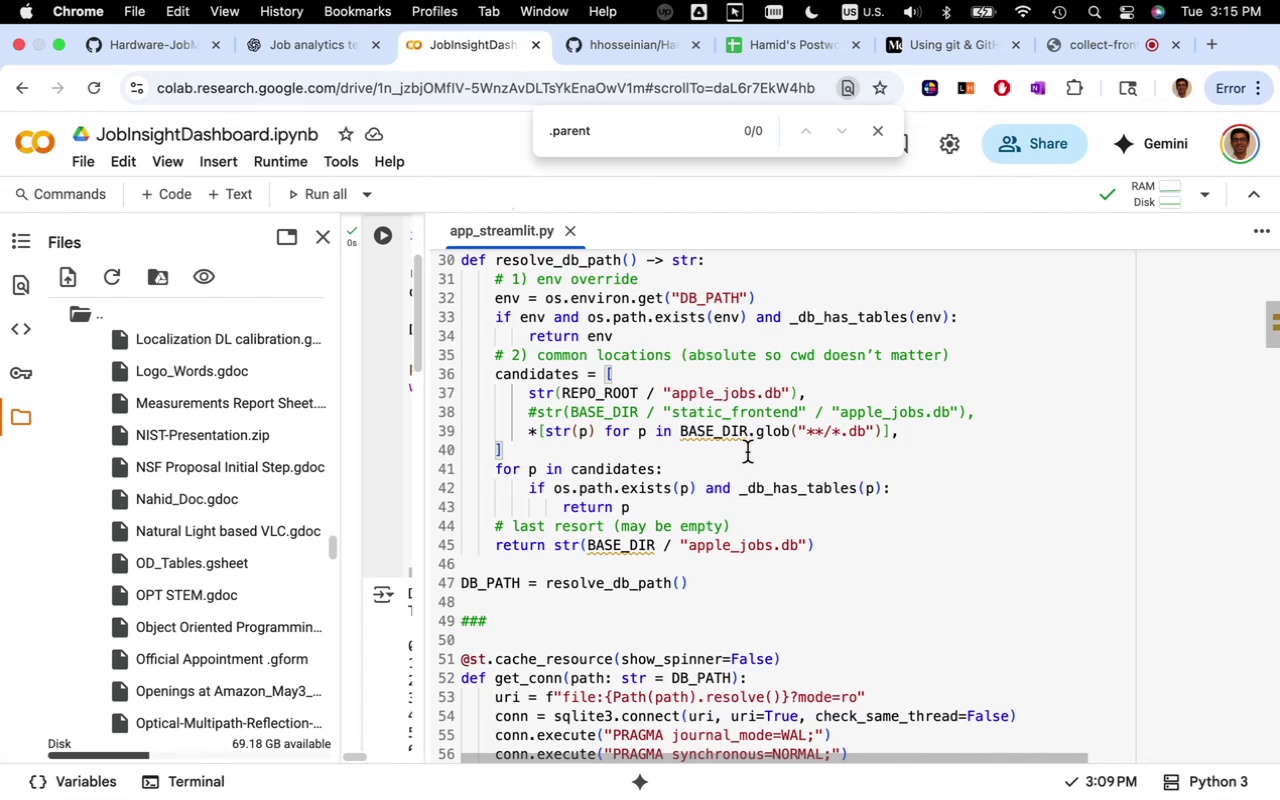 
left_click_drag(start_coordinate=[751, 437], to_coordinate=[678, 437])
 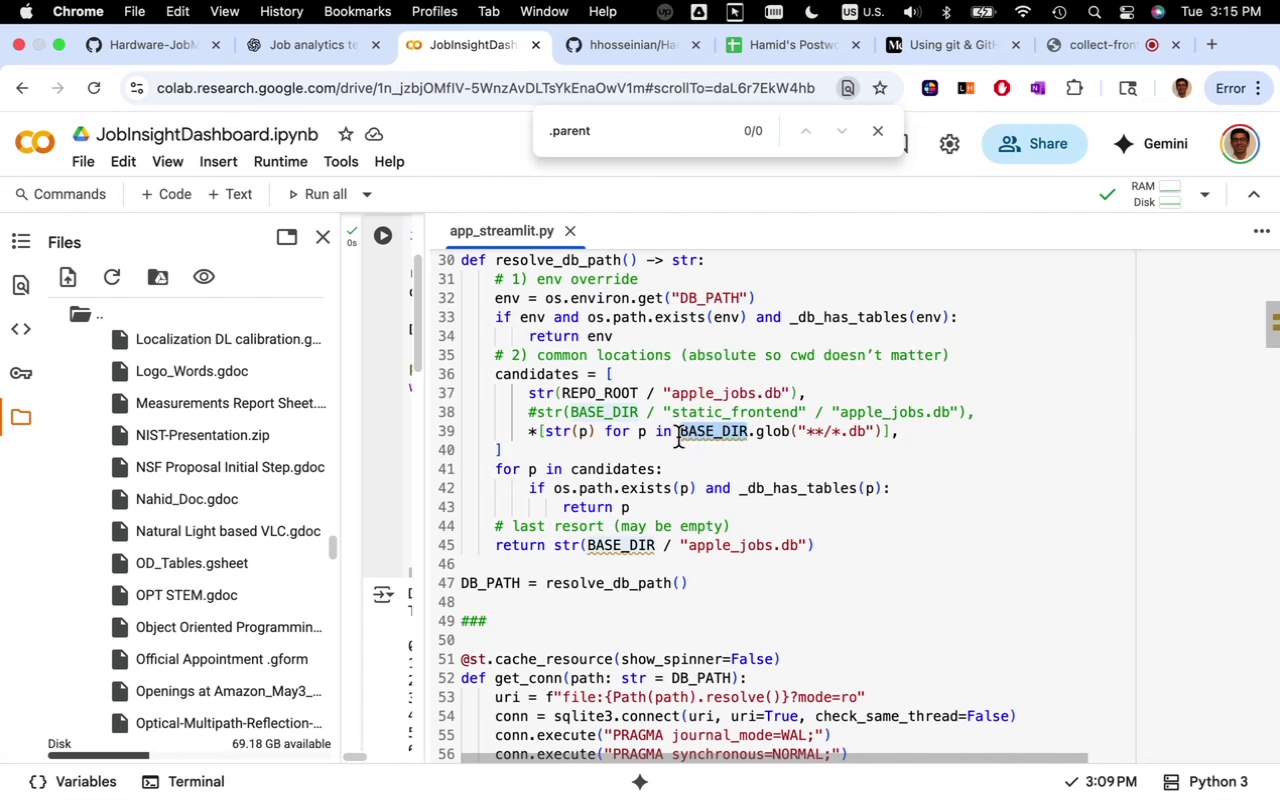 
key(Meta+V)
 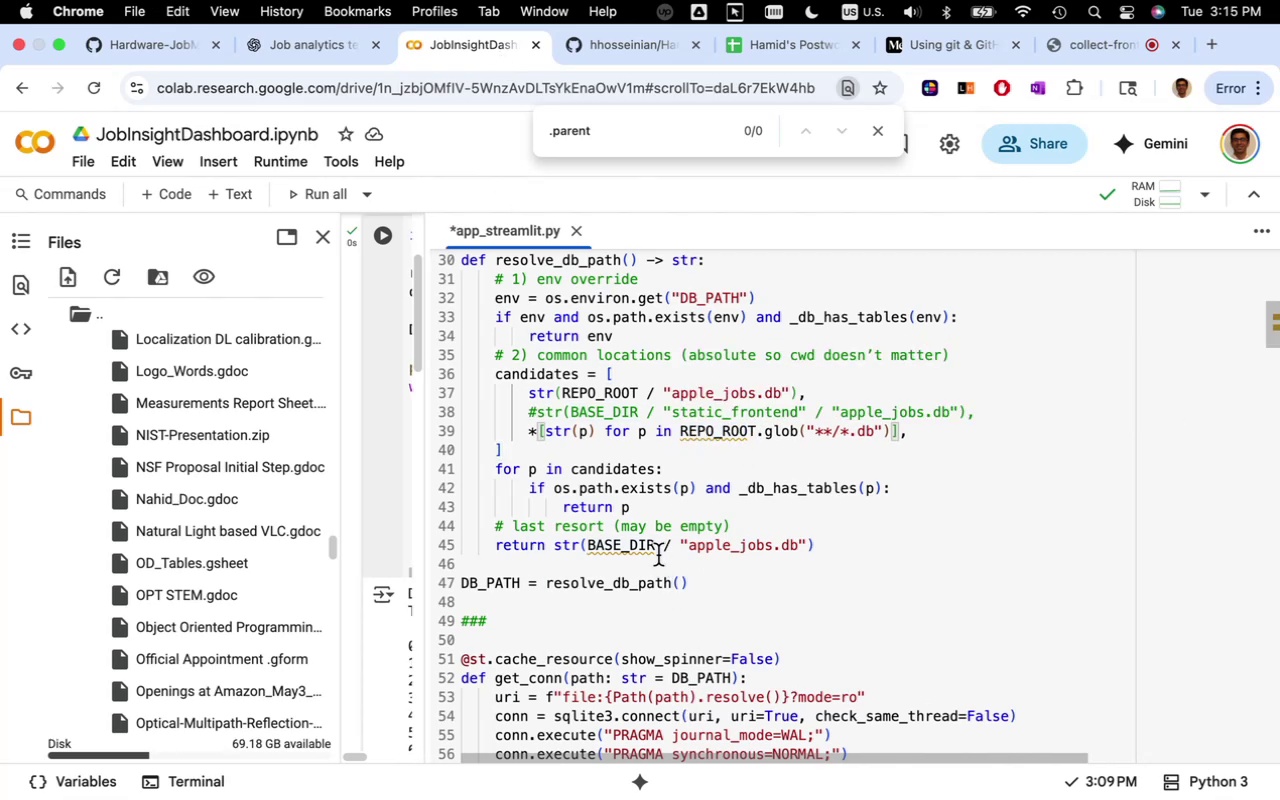 
left_click_drag(start_coordinate=[655, 551], to_coordinate=[588, 554])
 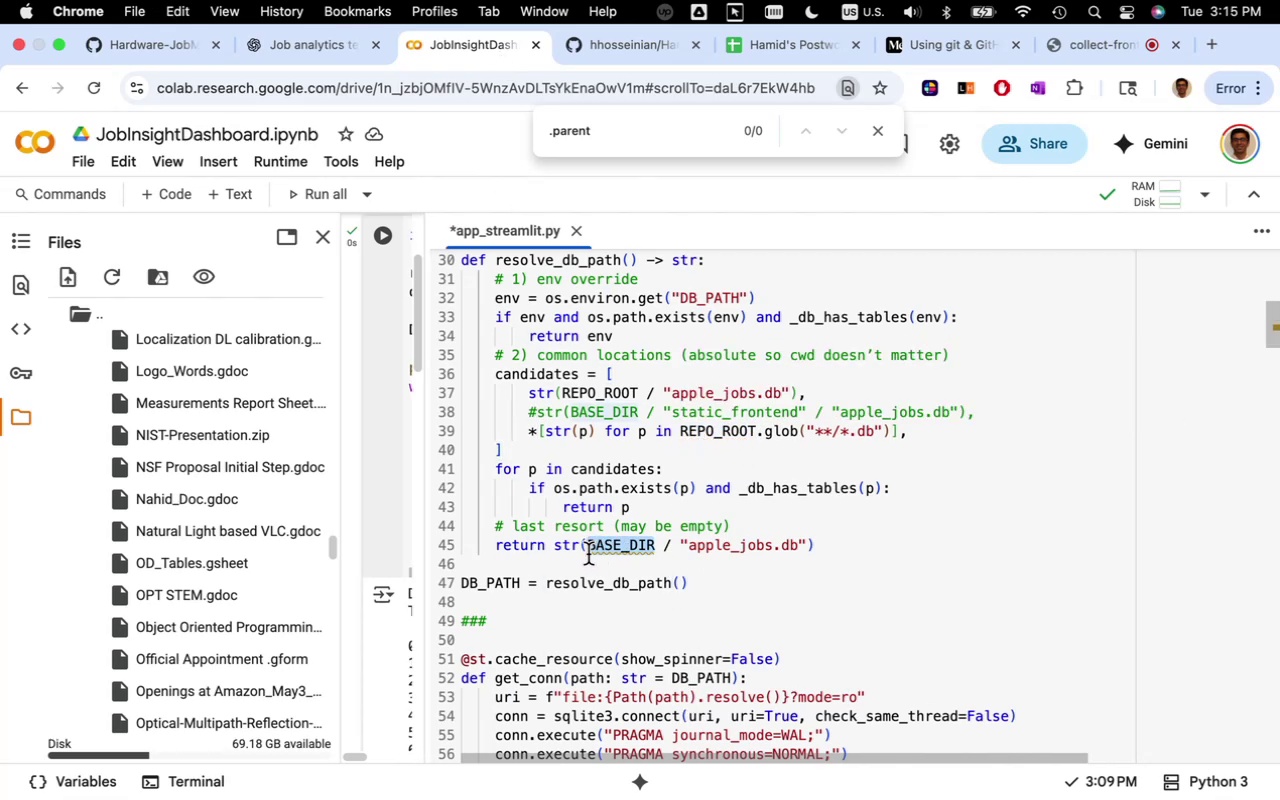 
key(Meta+V)
 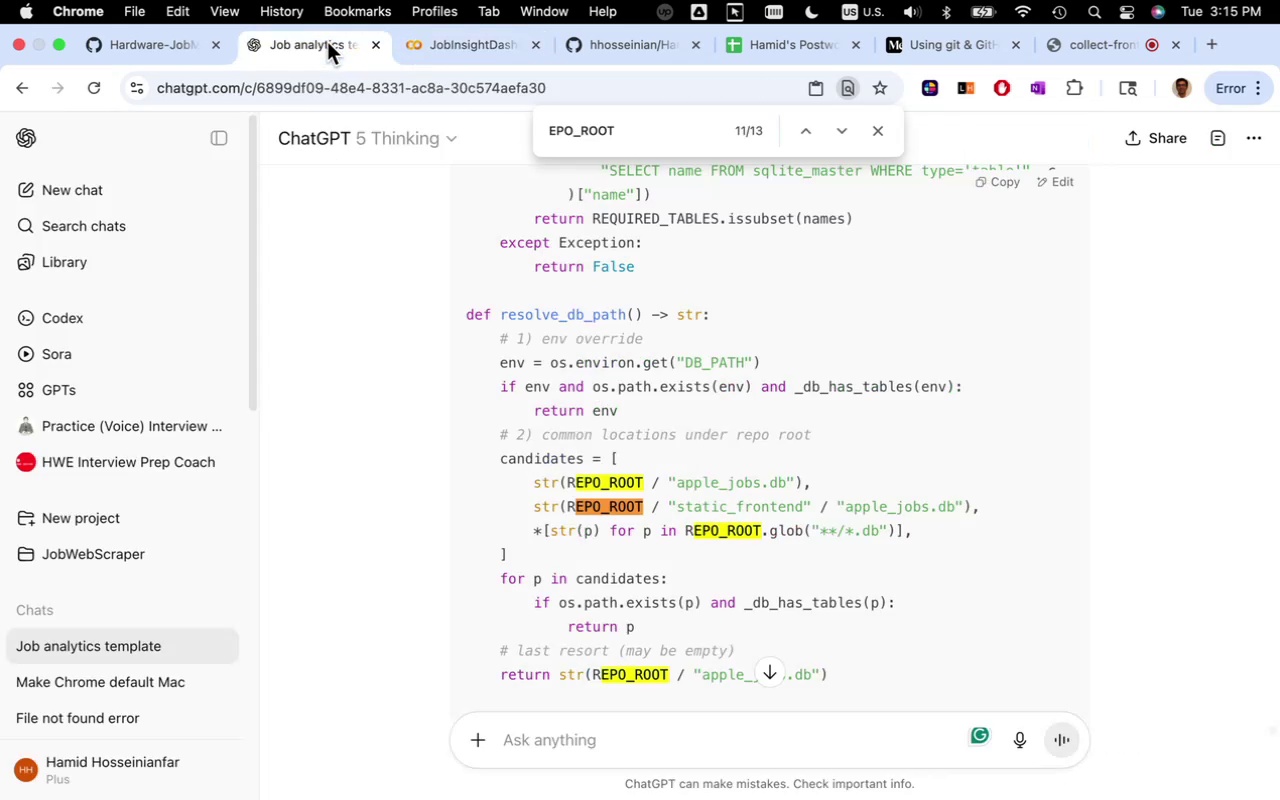 
scroll: coordinate [568, 421], scroll_direction: down, amount: 10.0
 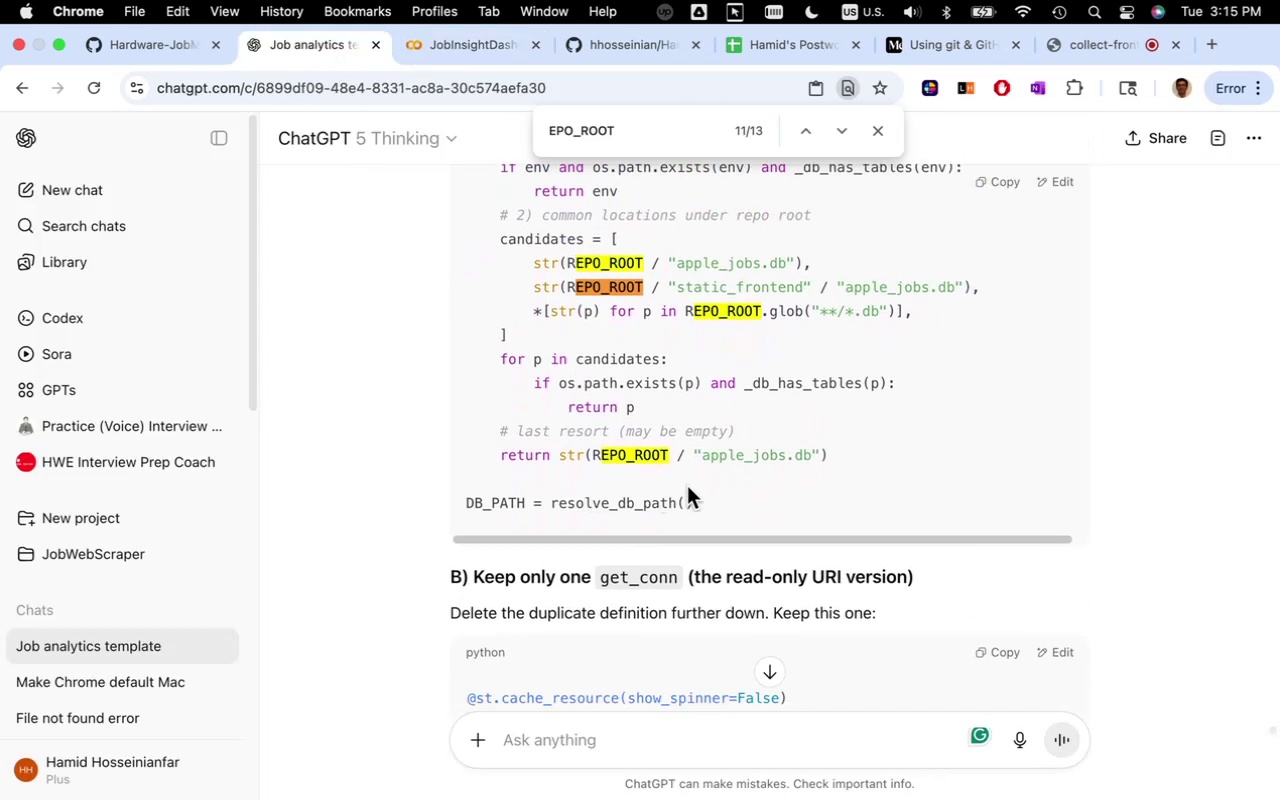 
left_click_drag(start_coordinate=[697, 504], to_coordinate=[464, 507])
 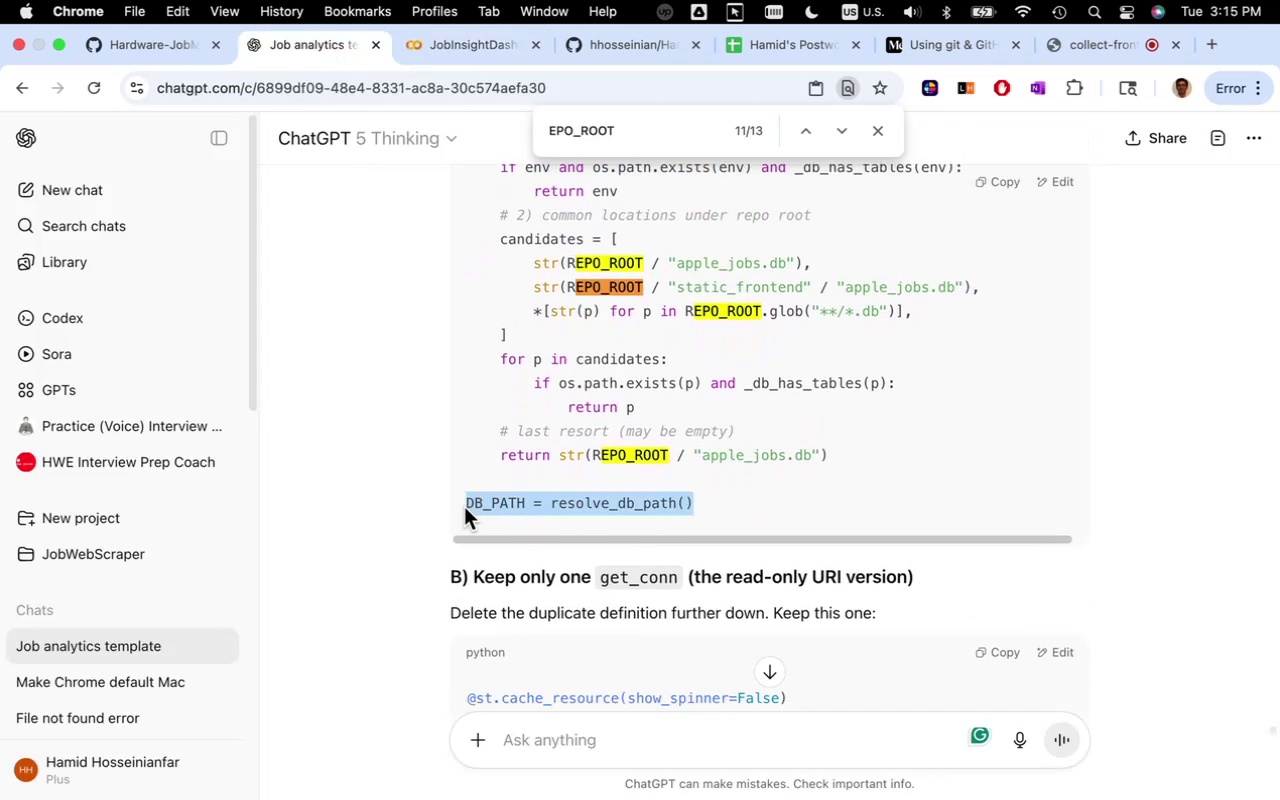 
key(Meta+C)
 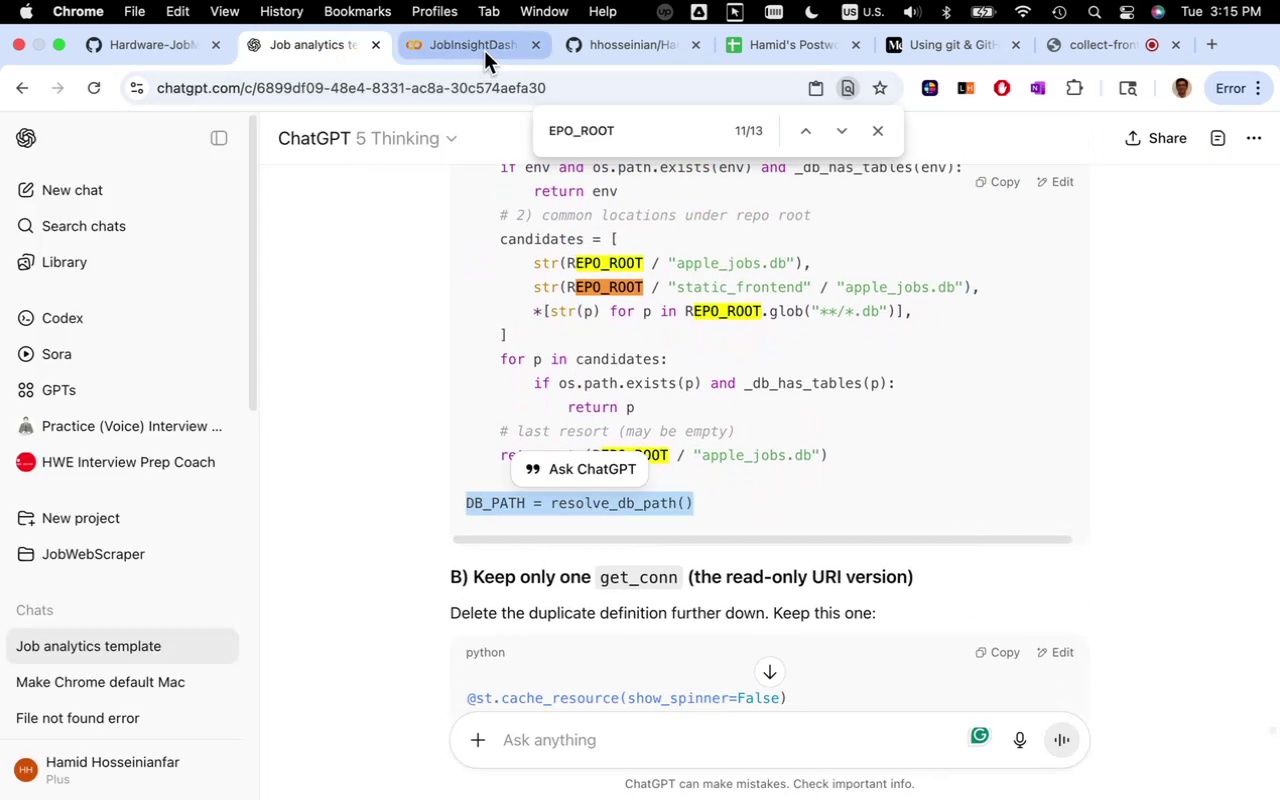 
left_click([484, 51])
 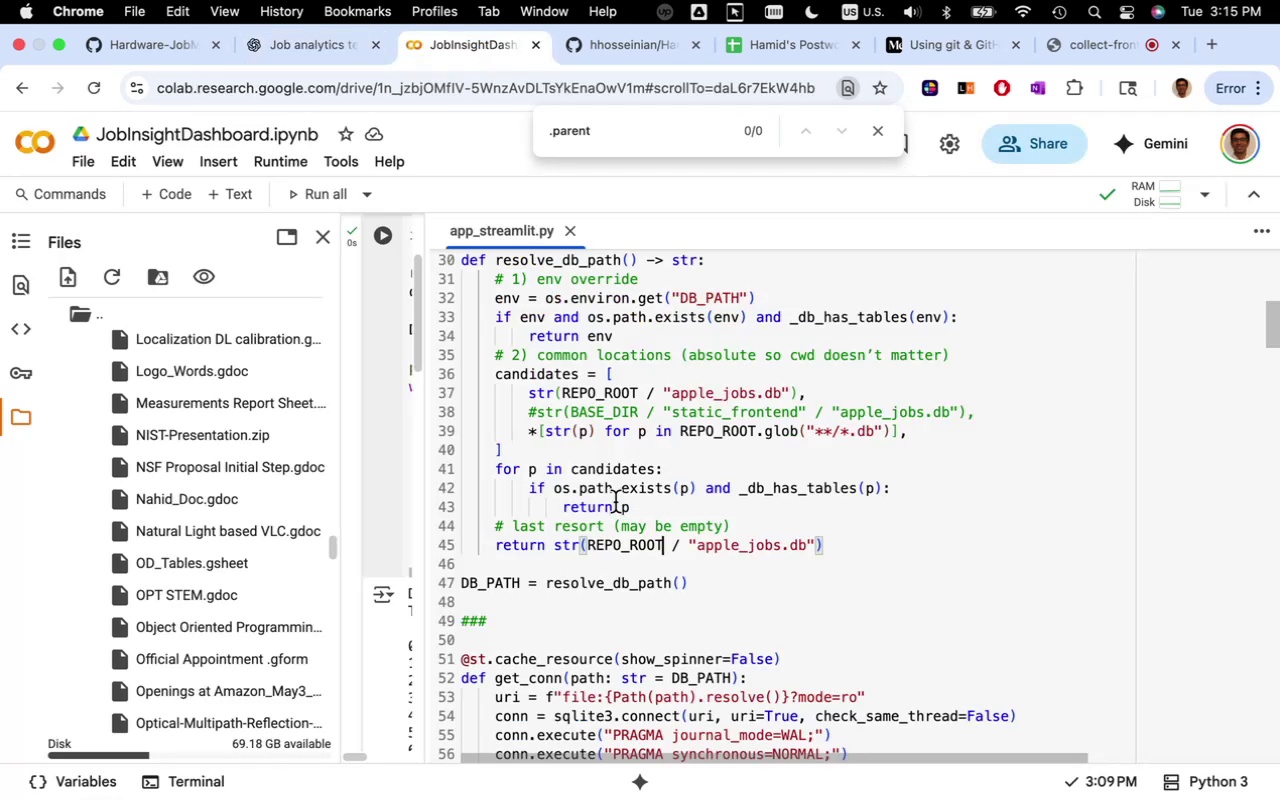 
scroll: coordinate [610, 495], scroll_direction: down, amount: 2.0
 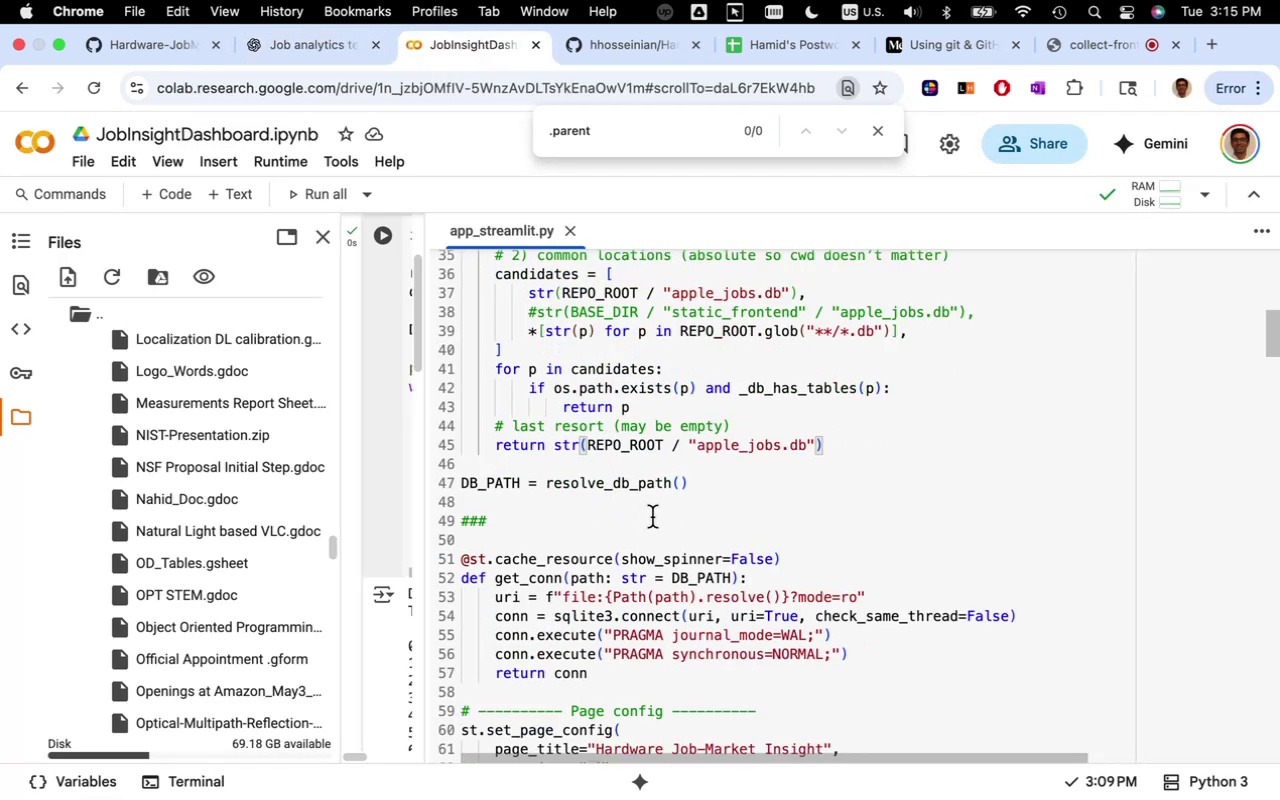 
left_click([652, 517])
 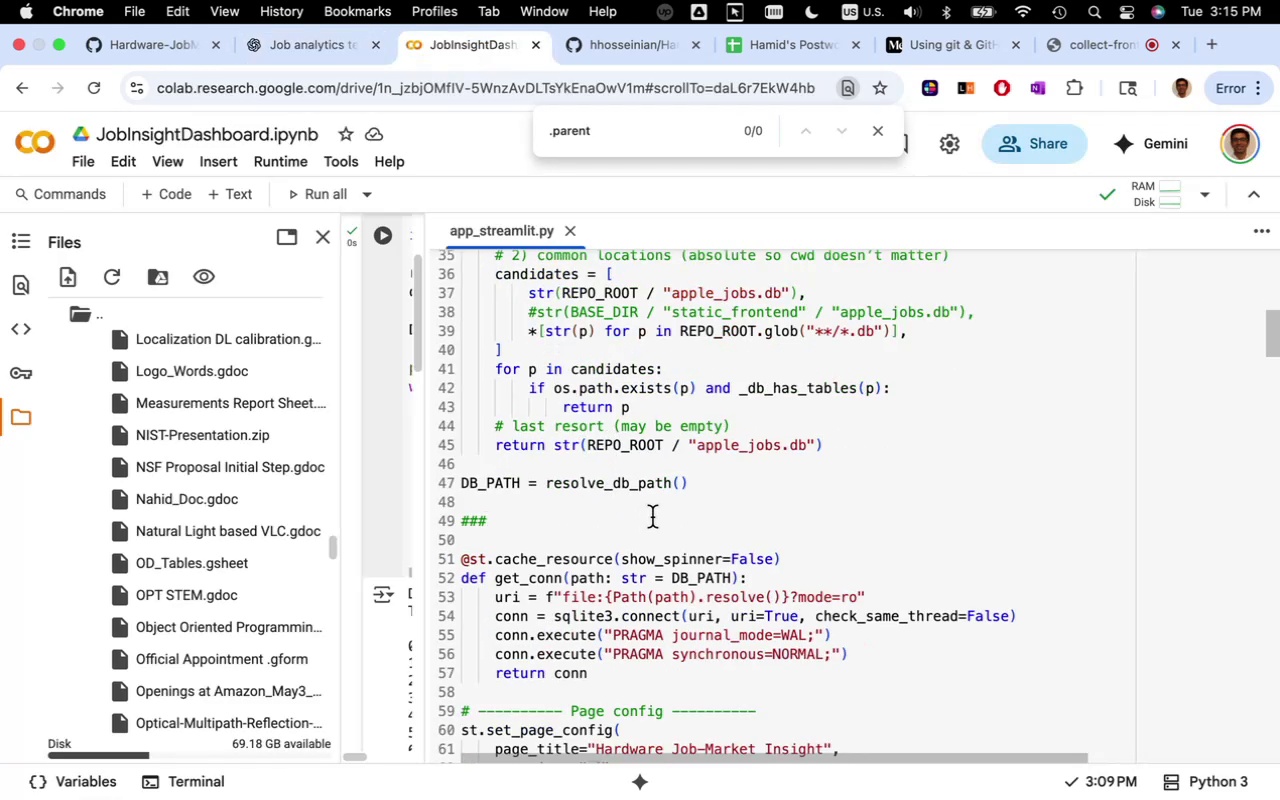 
key(Meta+S)
 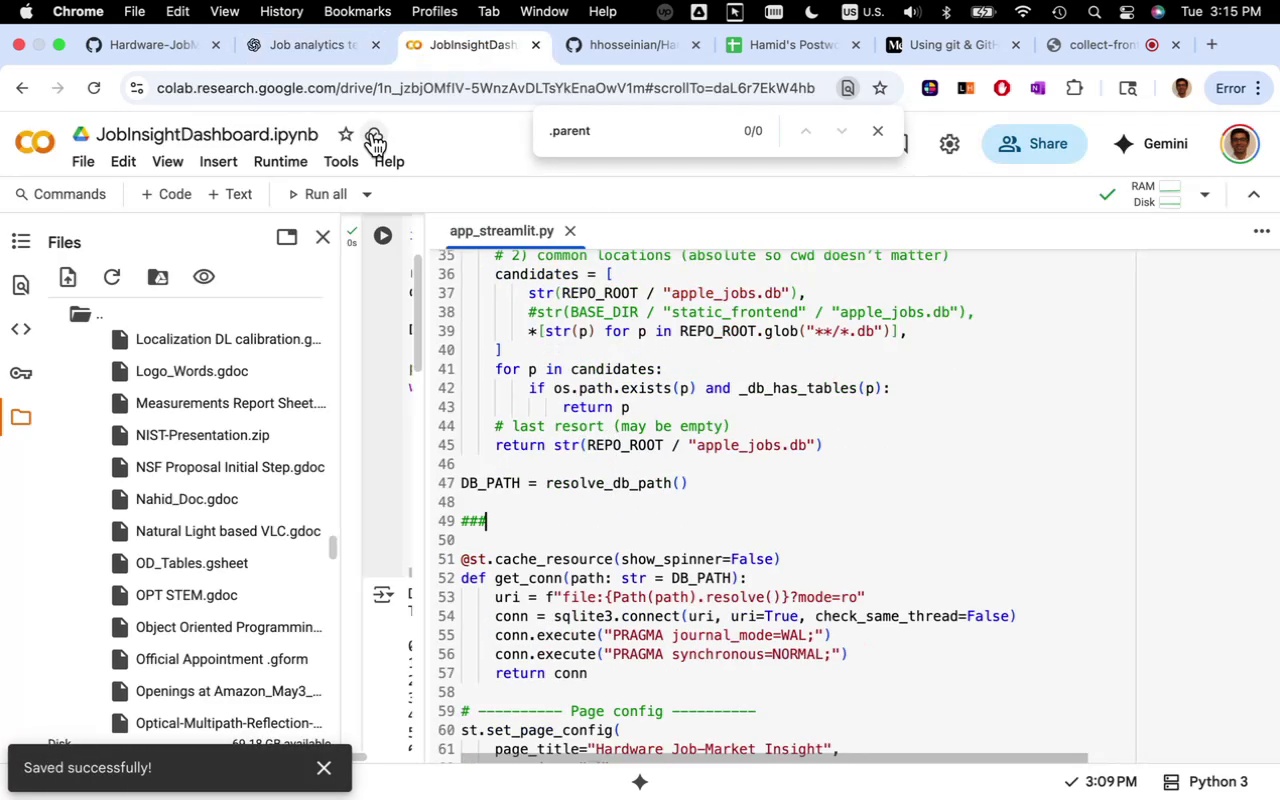 
wait(6.56)
 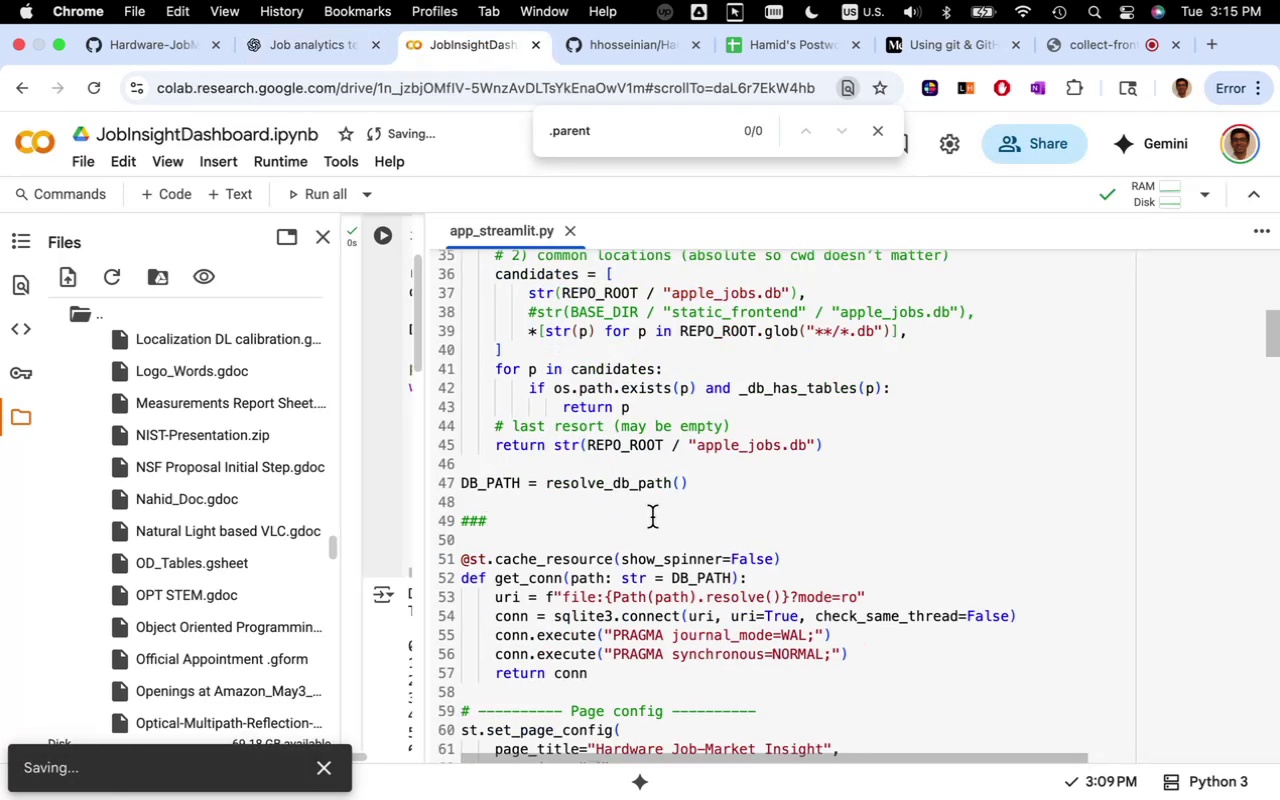 
left_click([372, 133])
 